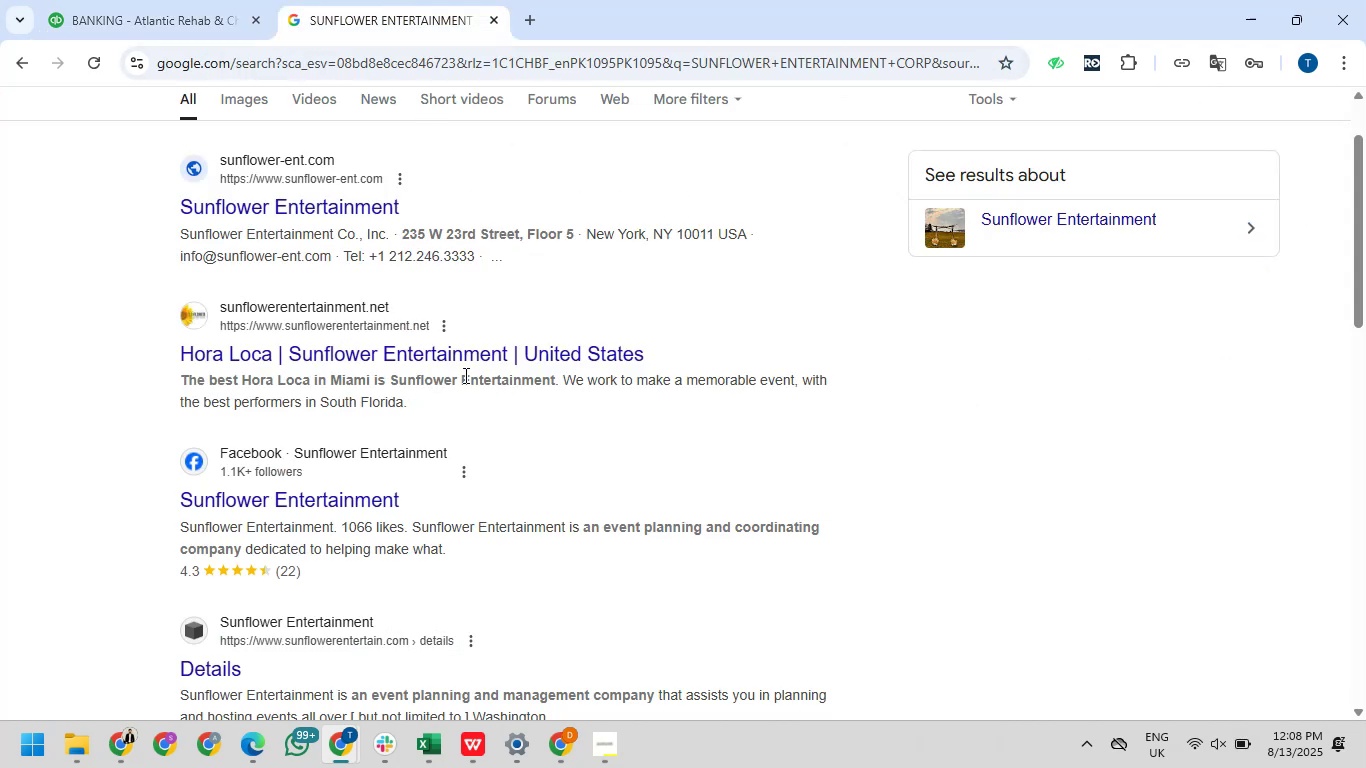 
scroll: coordinate [470, 377], scroll_direction: up, amount: 9.0
 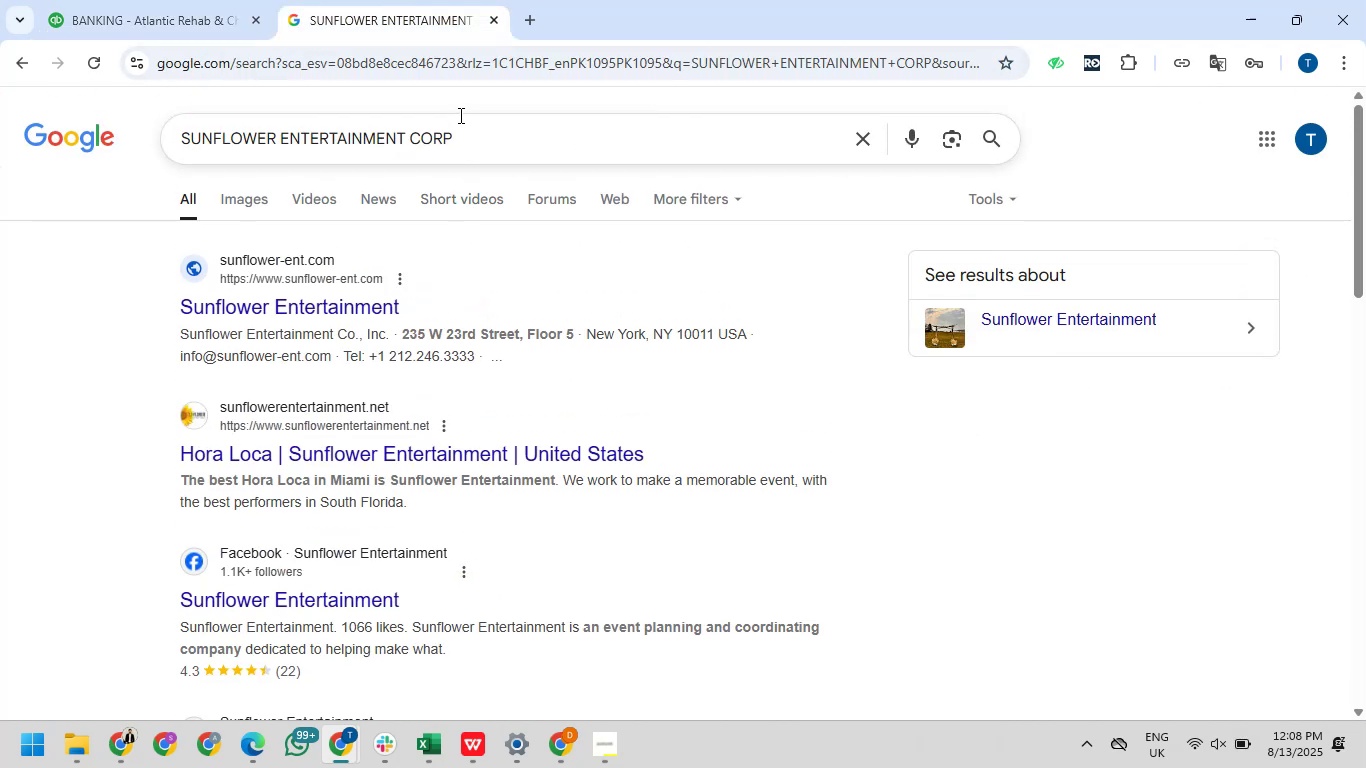 
left_click_drag(start_coordinate=[471, 138], to_coordinate=[163, 162])
 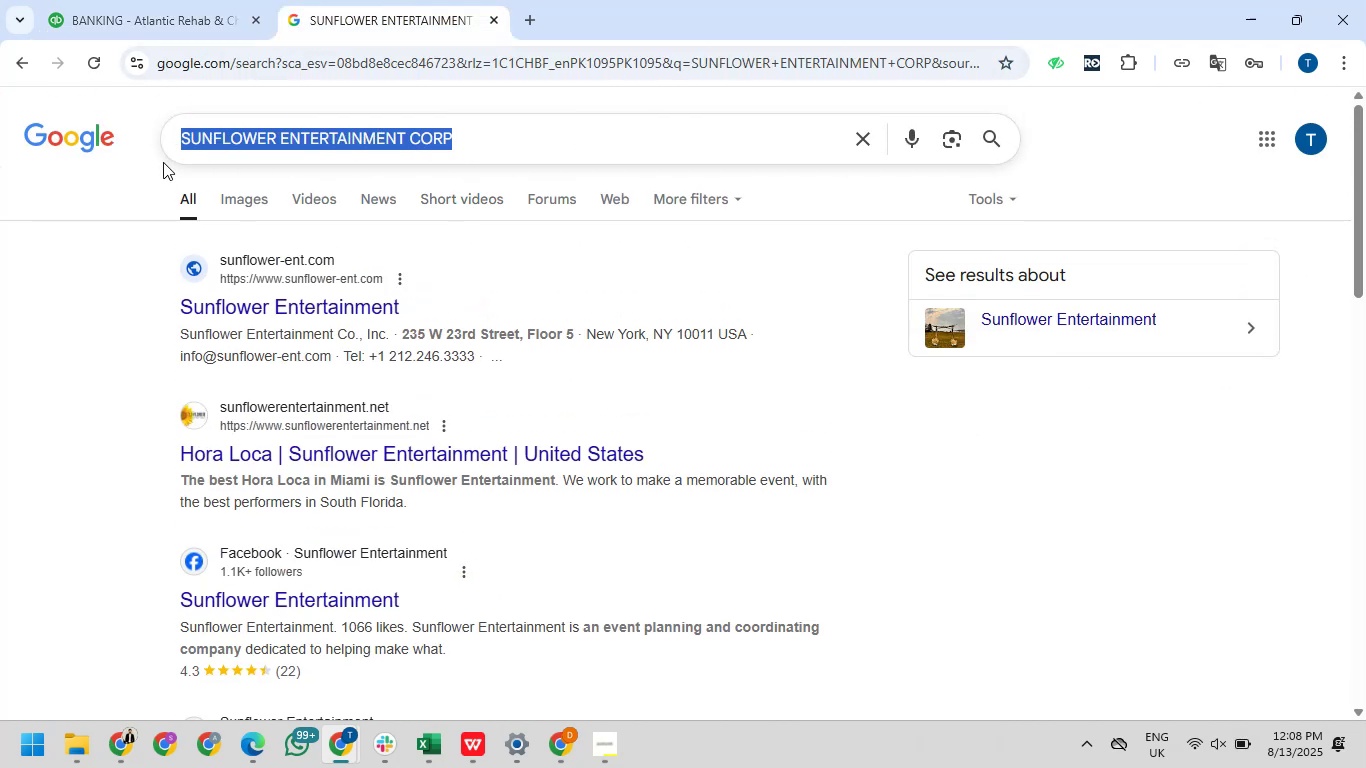 
key(Control+V)
 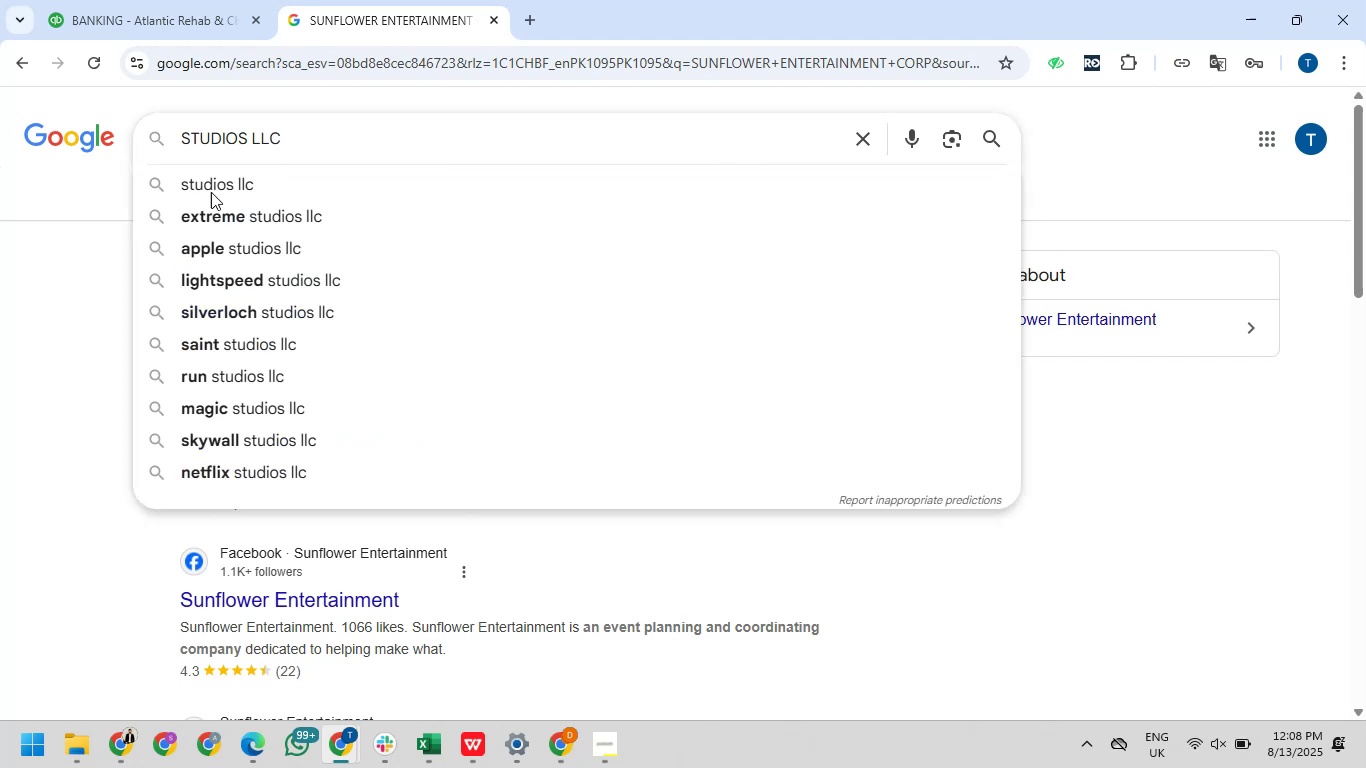 
key(NumpadEnter)
 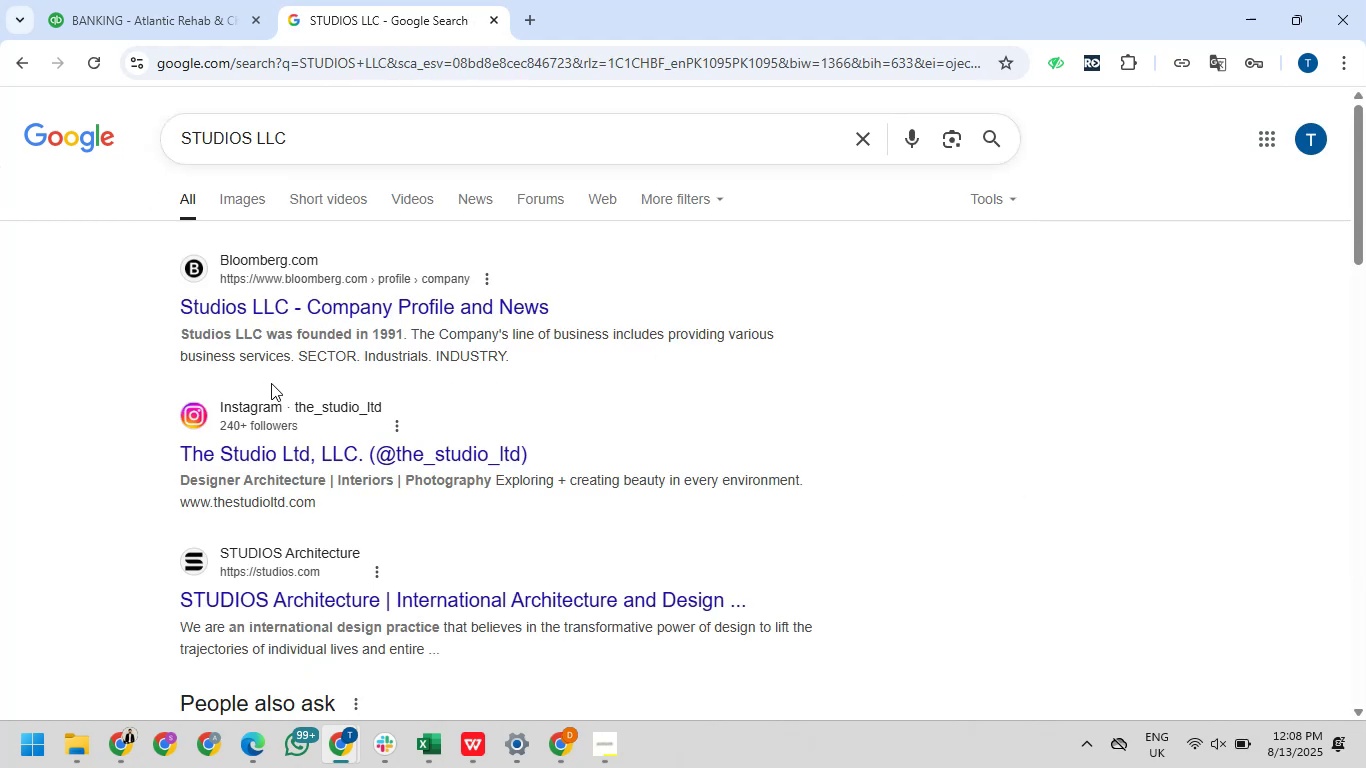 
wait(6.73)
 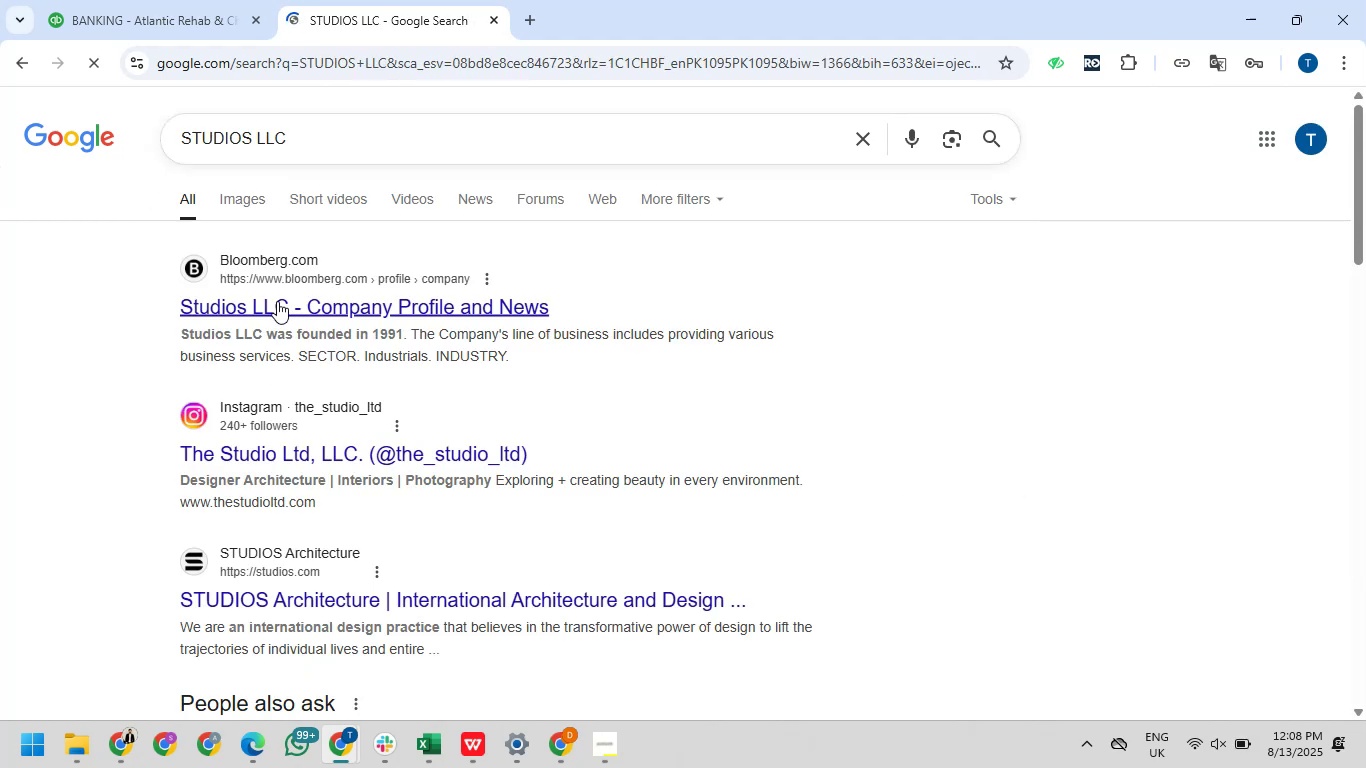 
key(Alt+AltLeft)
 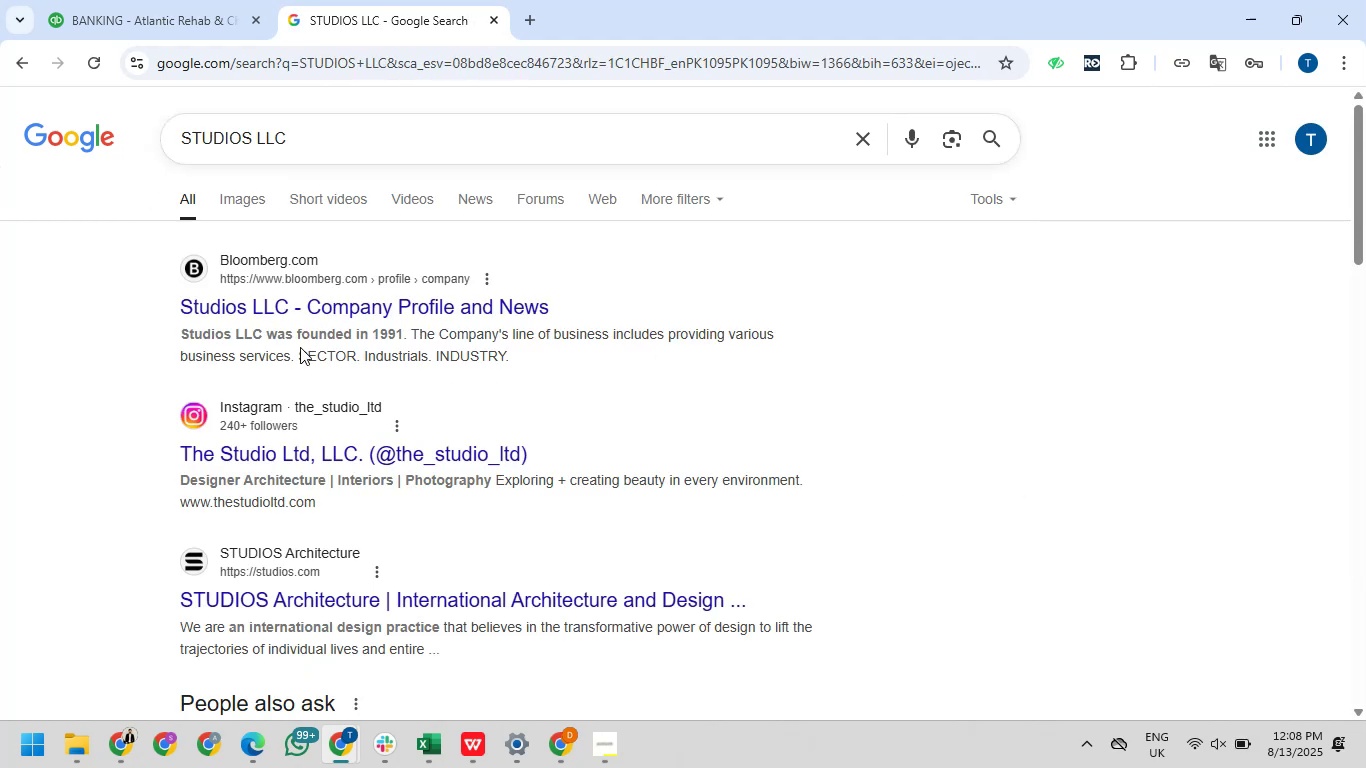 
key(Alt+Tab)
 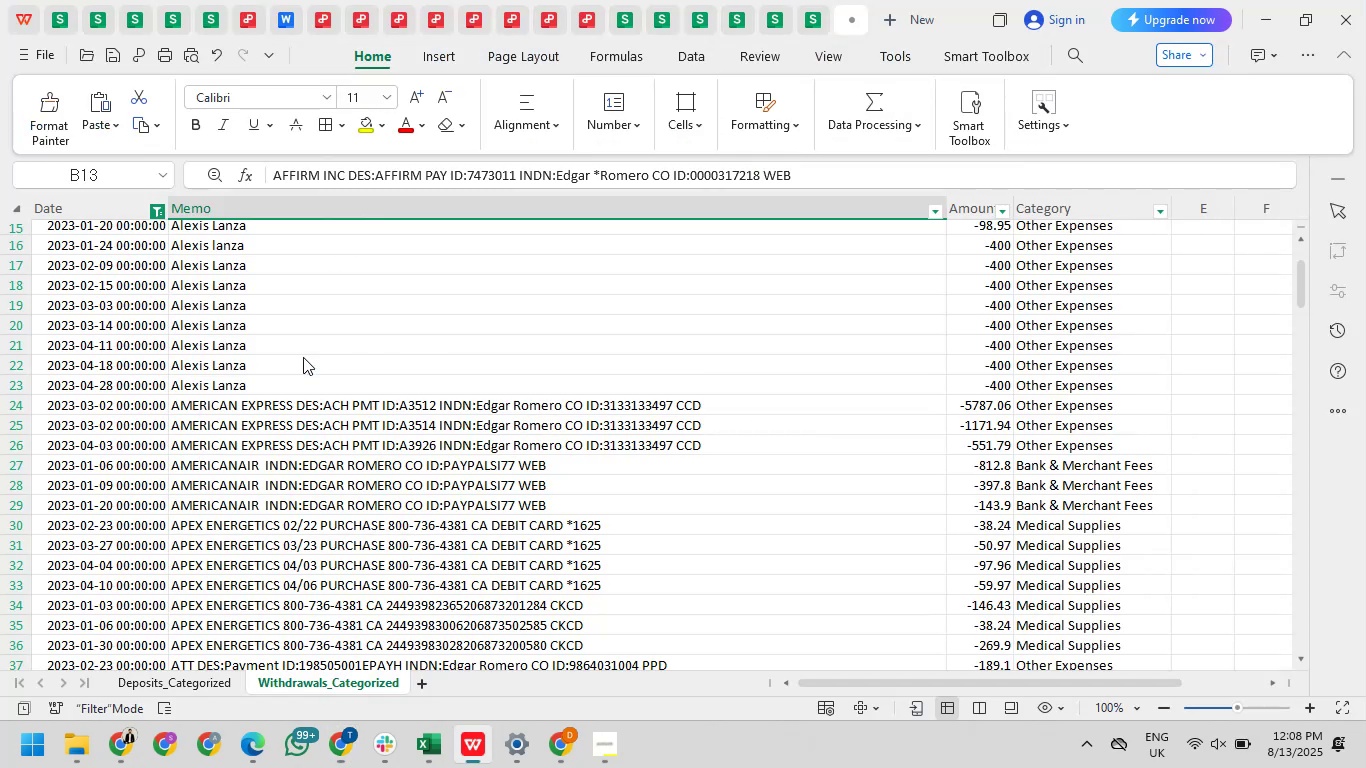 
key(Alt+AltLeft)
 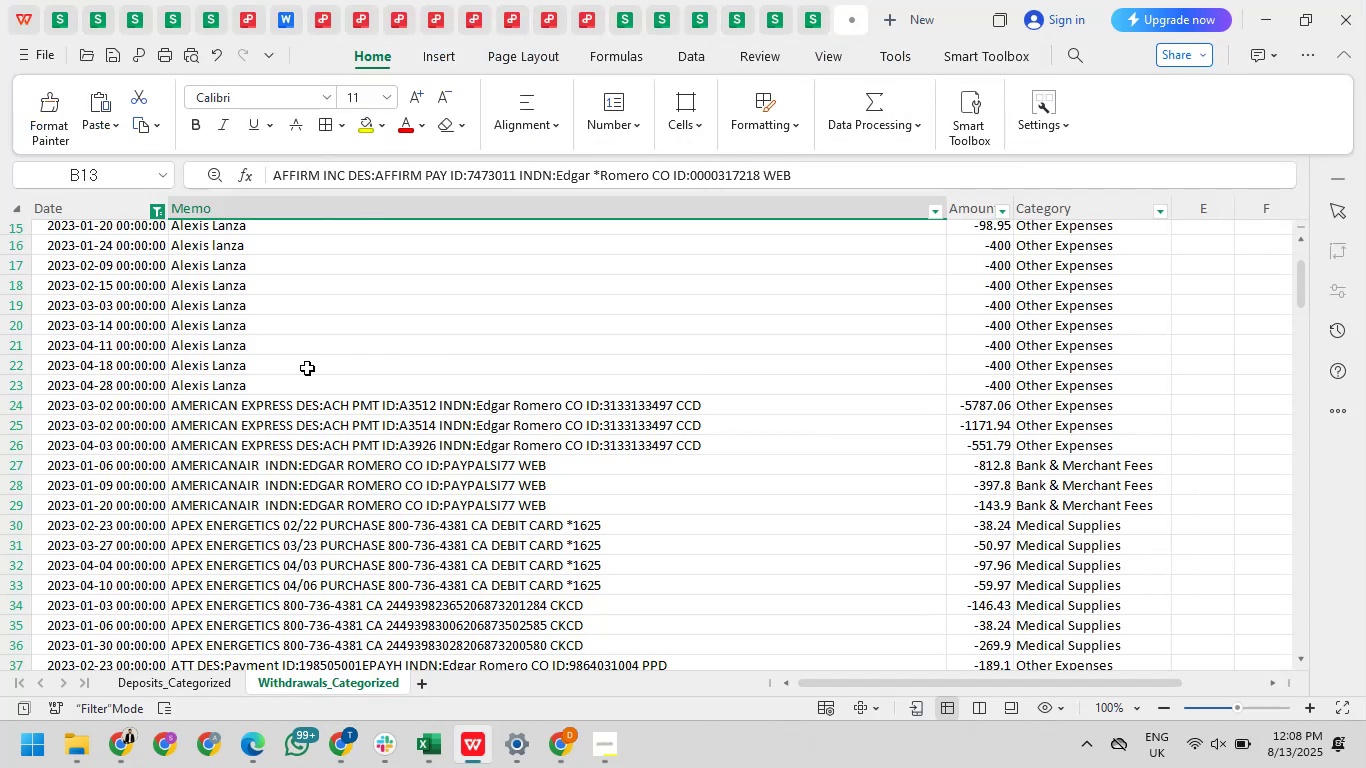 
key(Alt+Tab)
 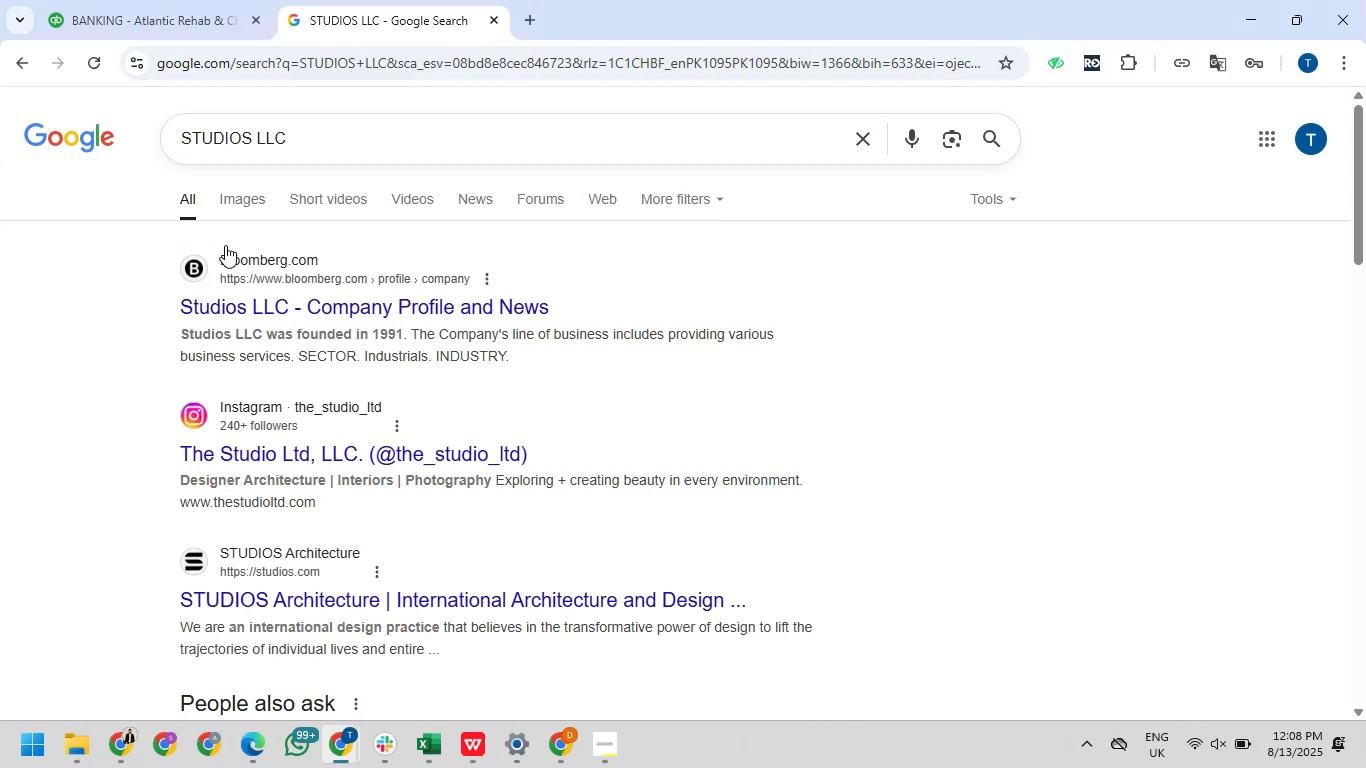 
left_click_drag(start_coordinate=[127, 0], to_coordinate=[135, 35])
 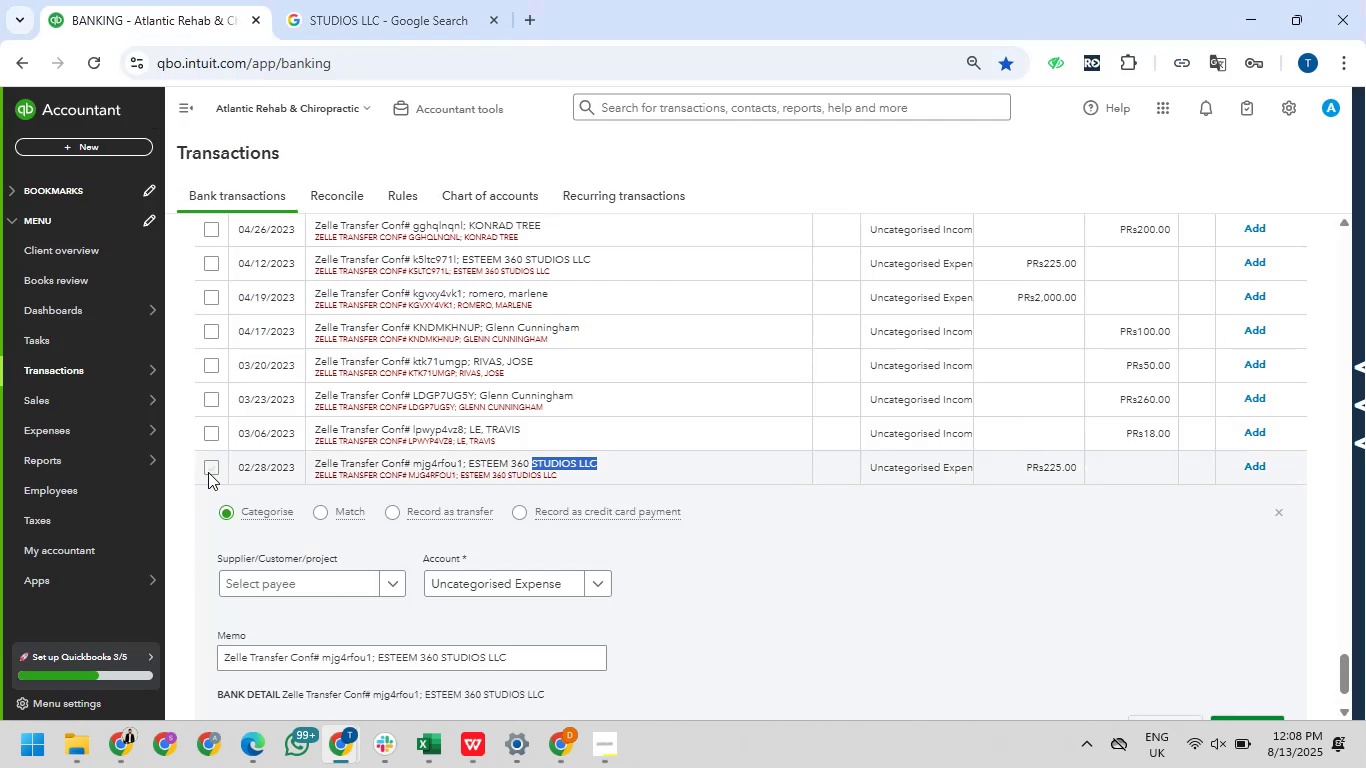 
left_click([209, 469])
 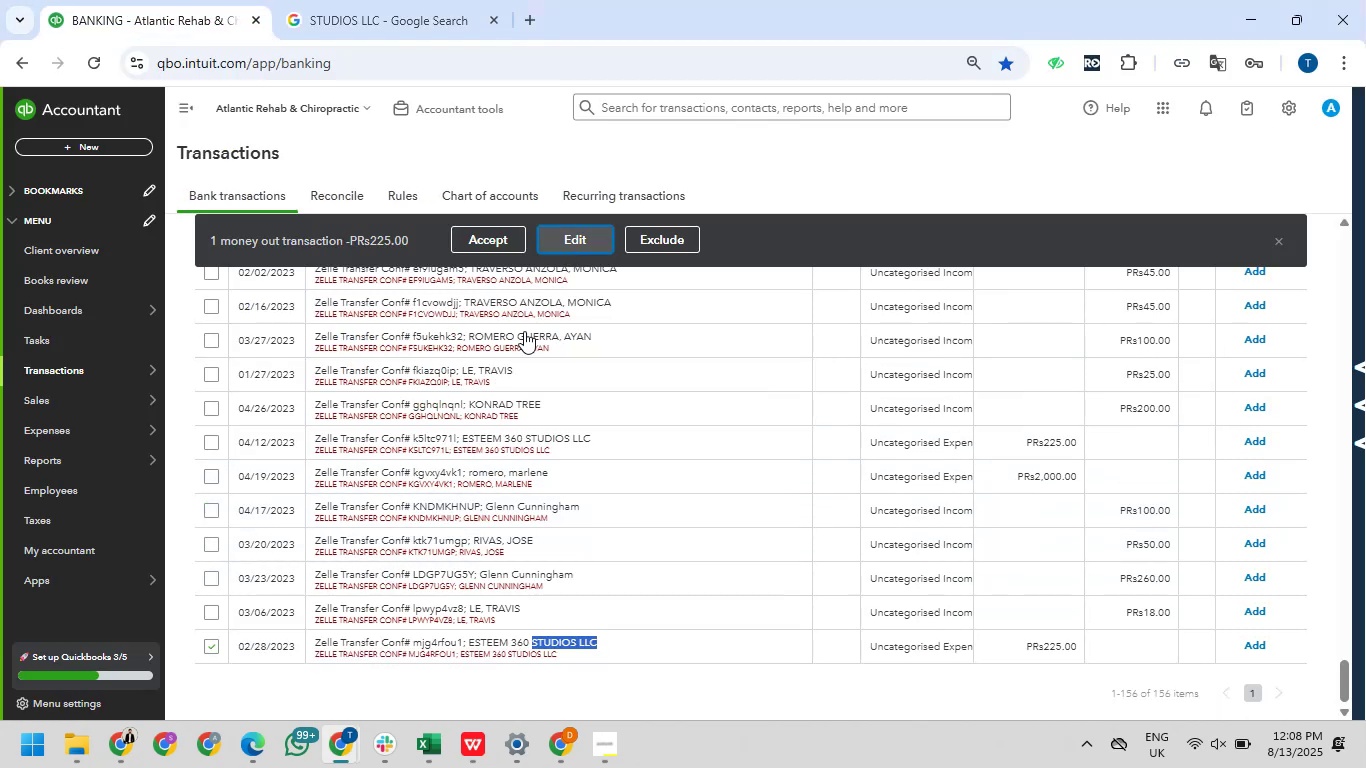 
wait(5.15)
 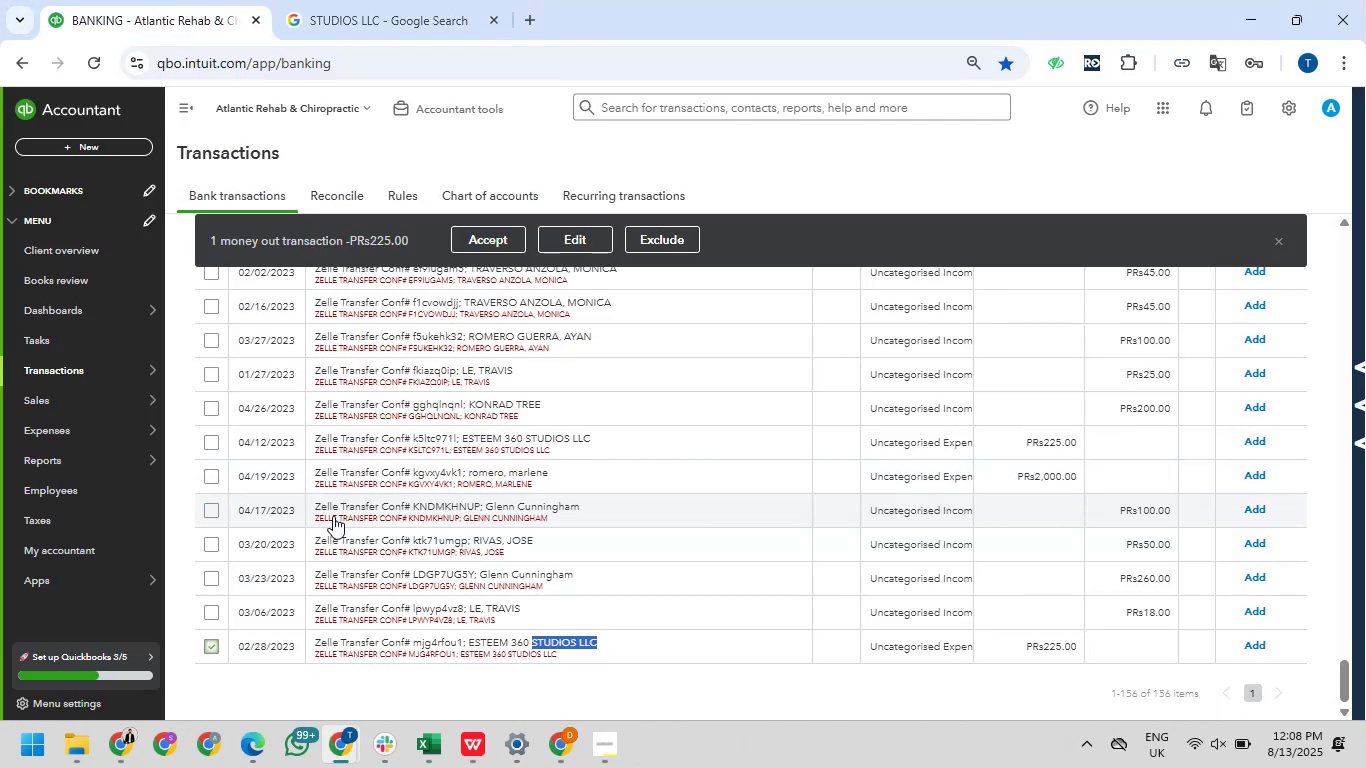 
left_click([563, 361])
 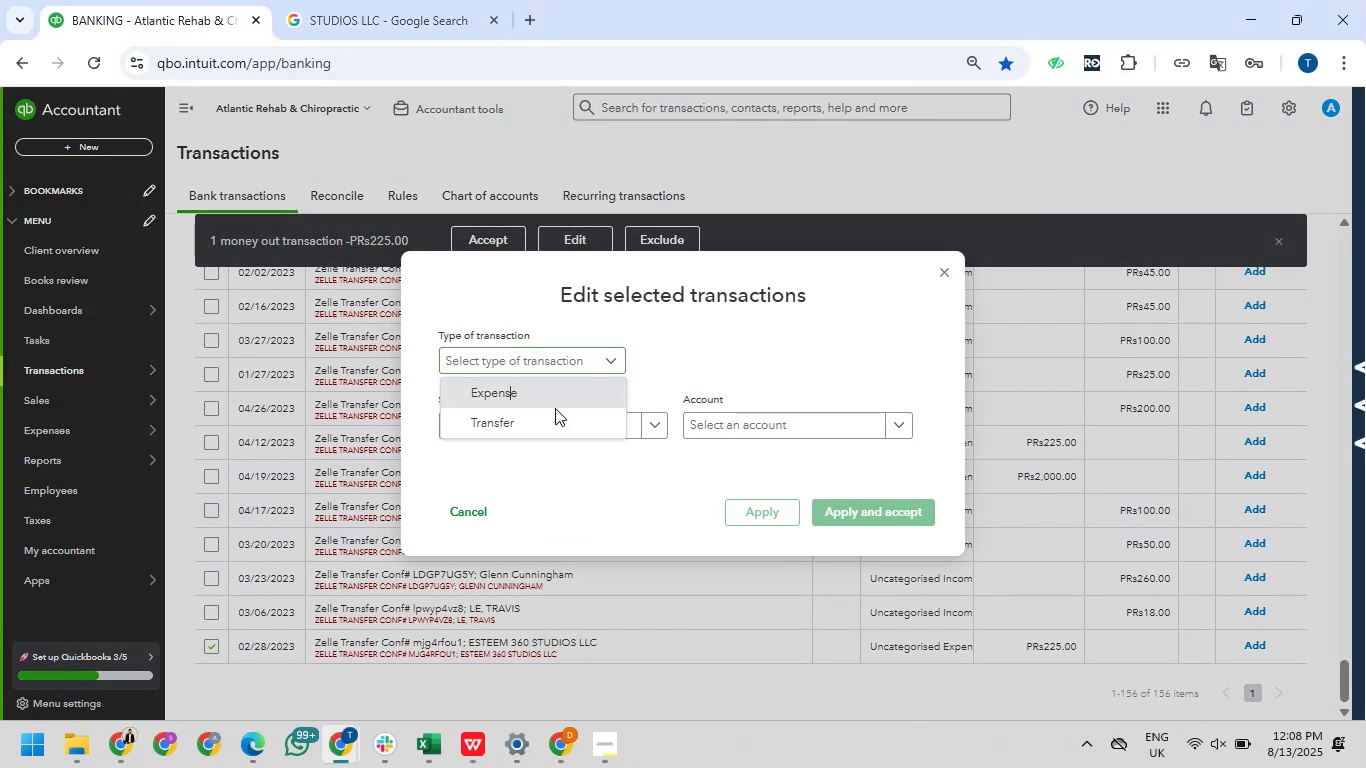 
left_click([567, 430])
 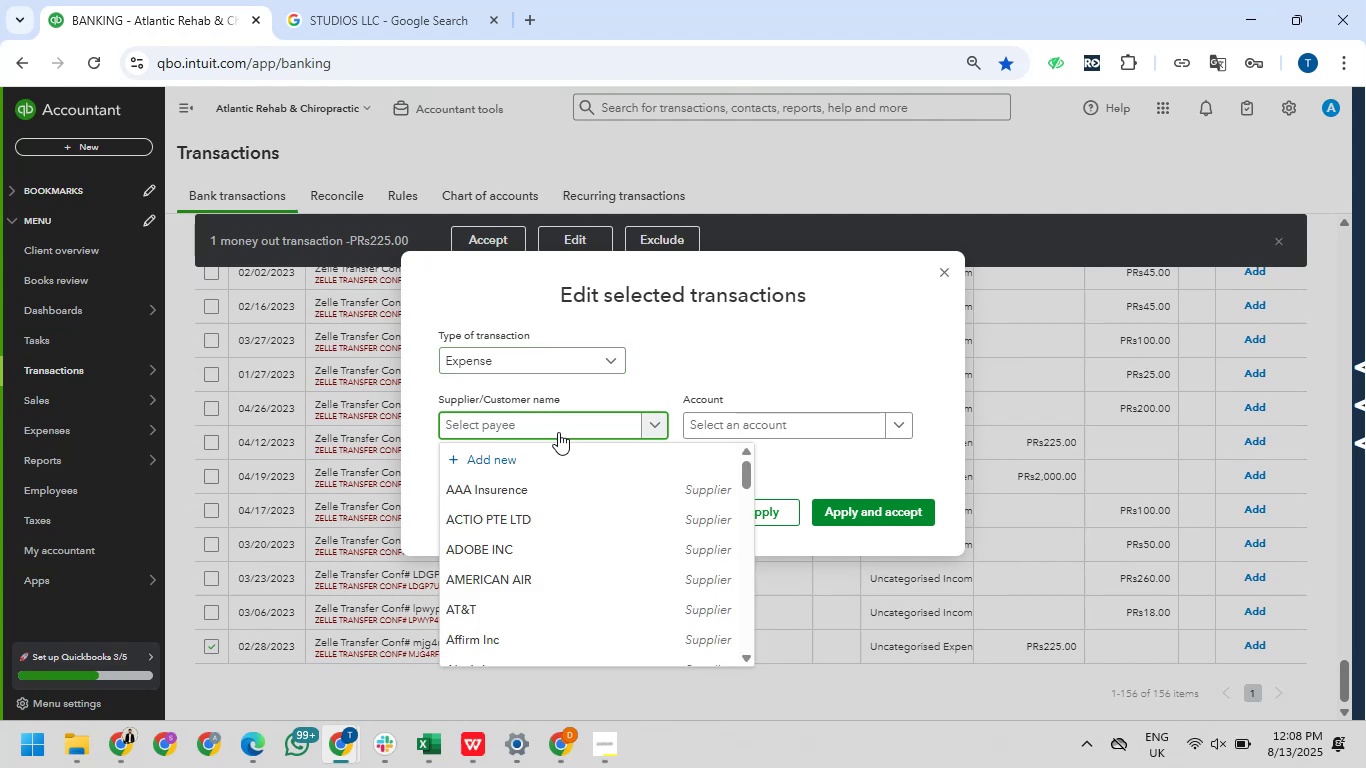 
type(profess)
 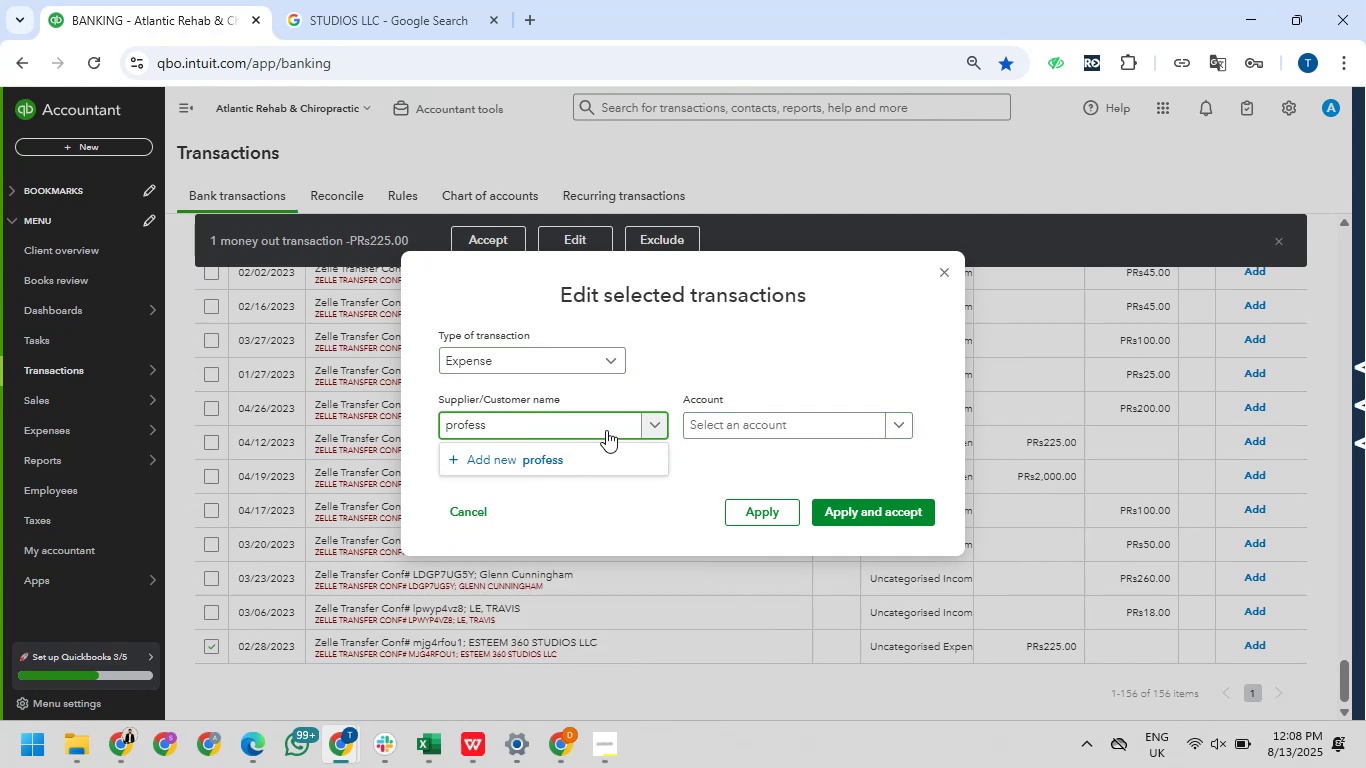 
wait(5.13)
 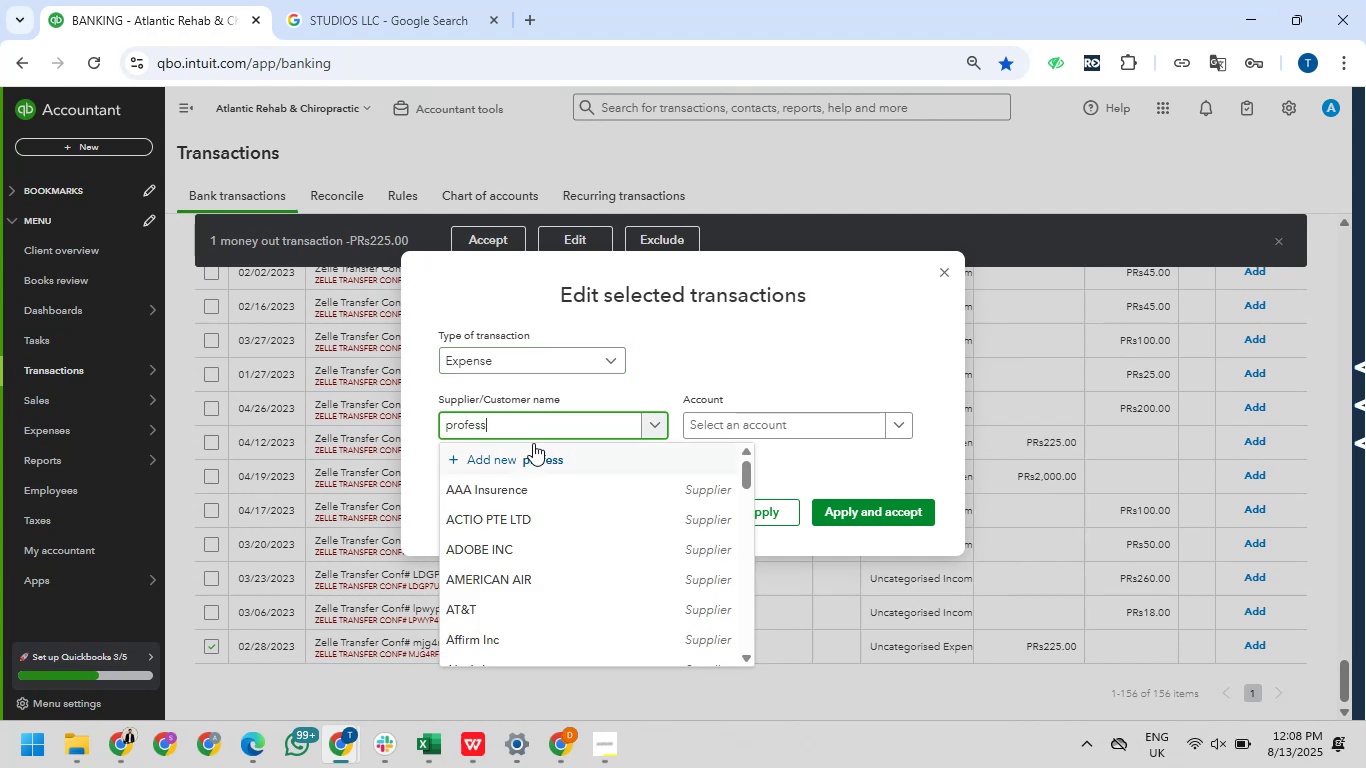 
left_click_drag(start_coordinate=[539, 436], to_coordinate=[429, 427])
 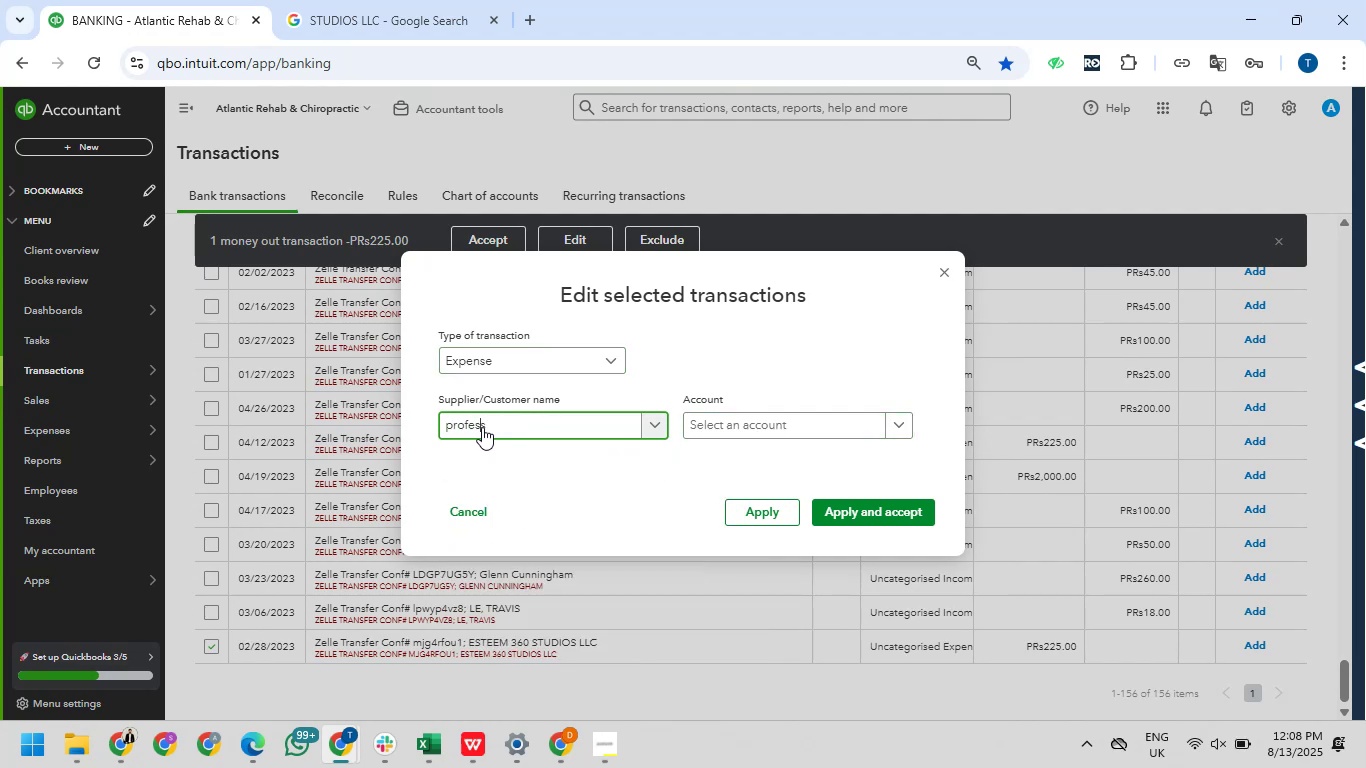 
double_click([482, 427])
 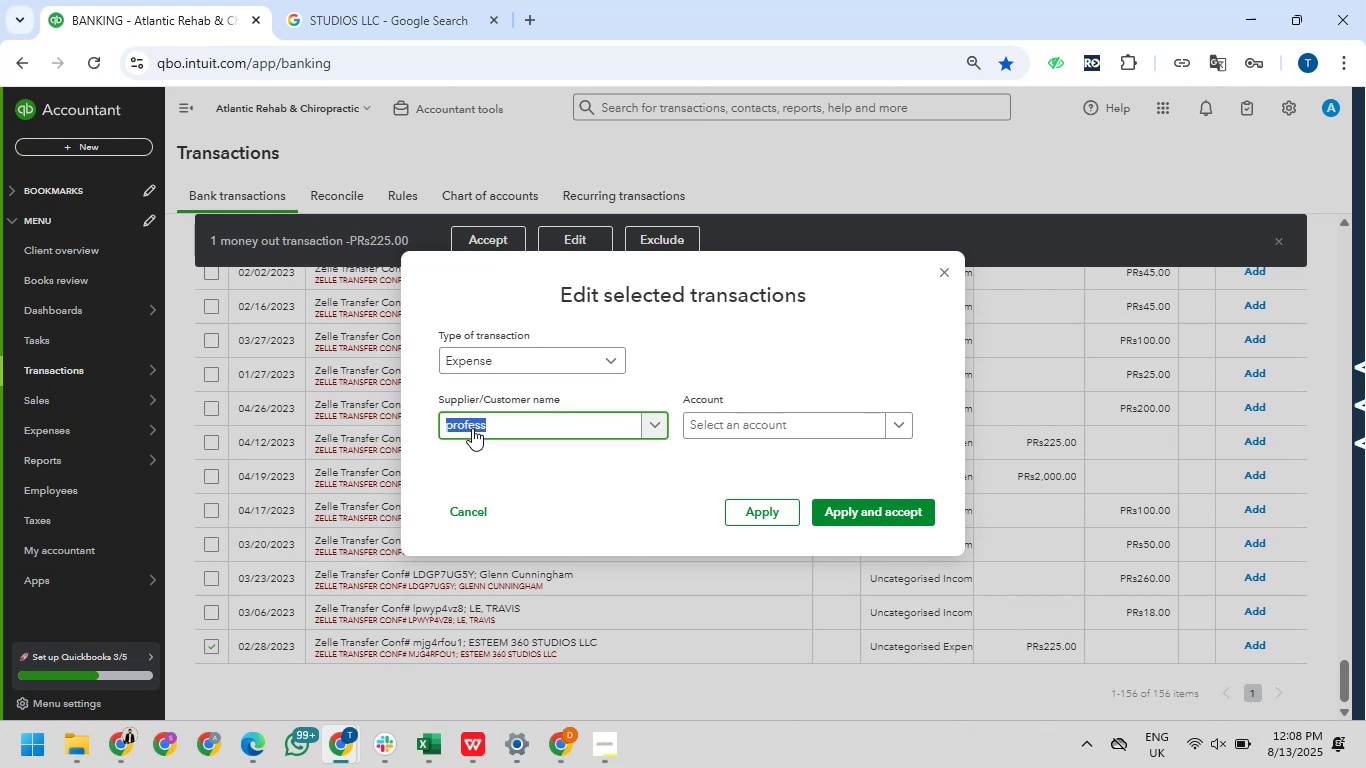 
type(Studio LLc)
 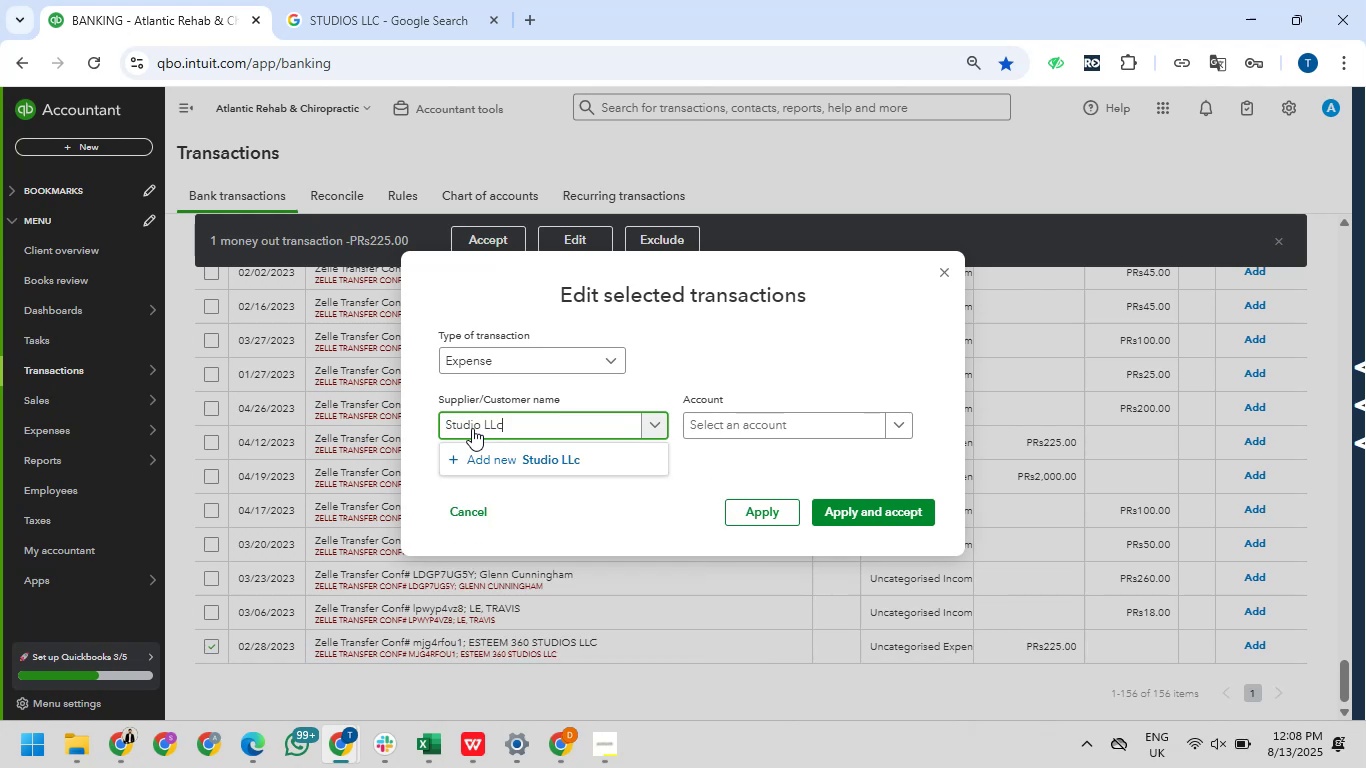 
wait(12.62)
 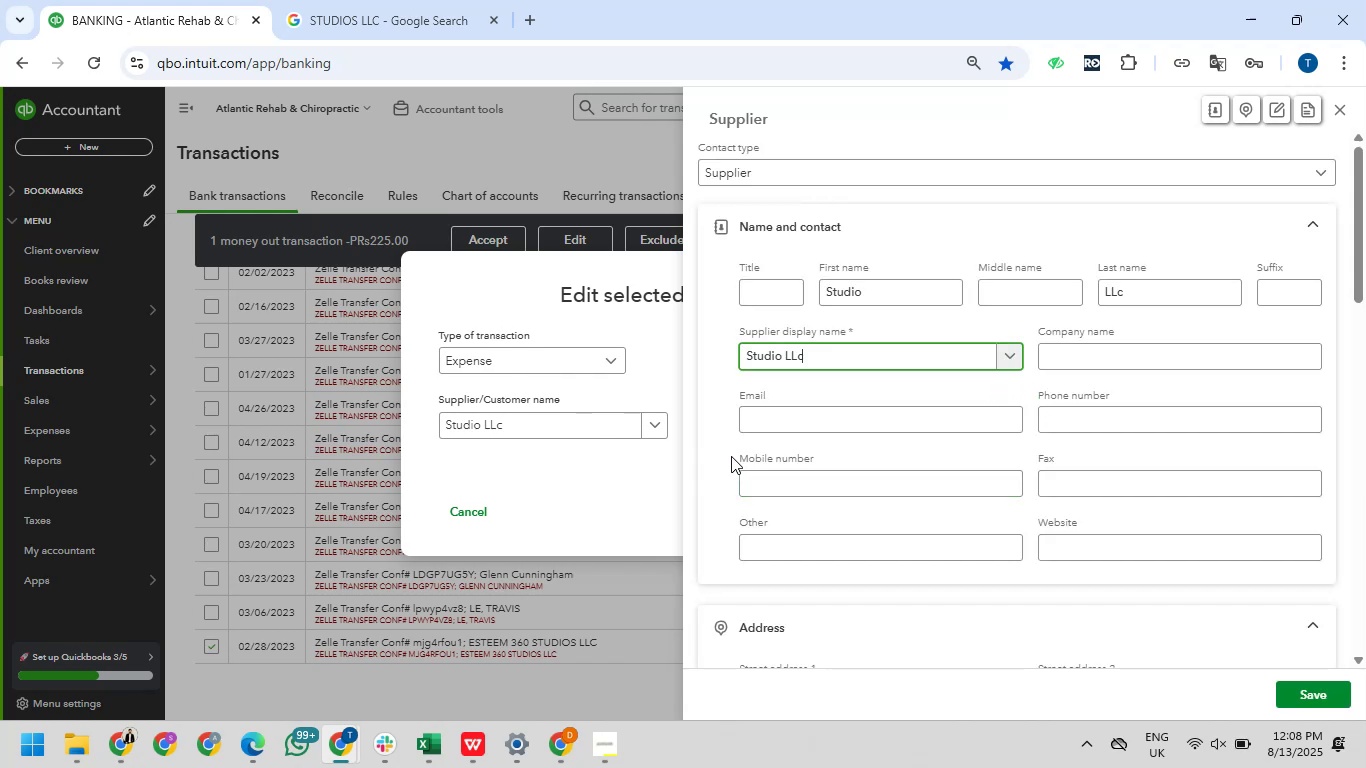 
left_click([1313, 693])
 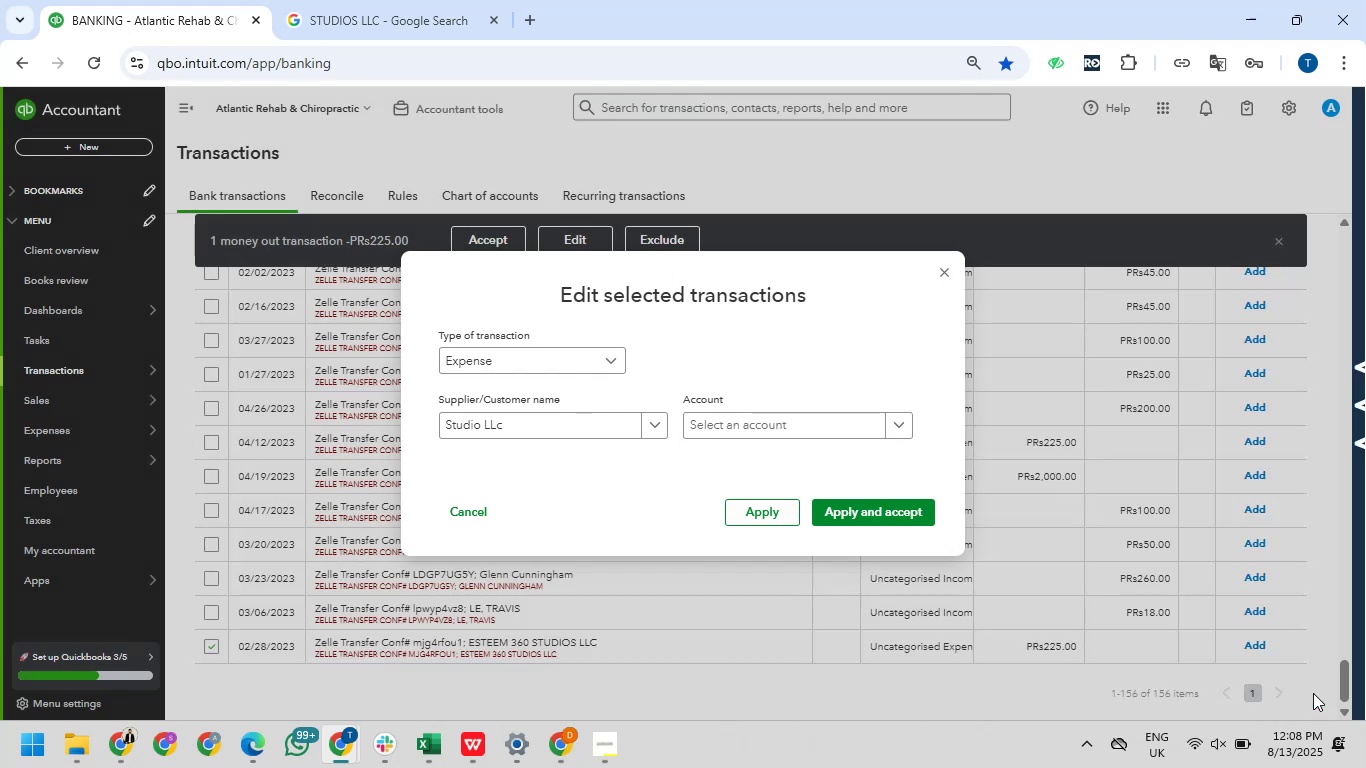 
left_click_drag(start_coordinate=[773, 426], to_coordinate=[774, 446])
 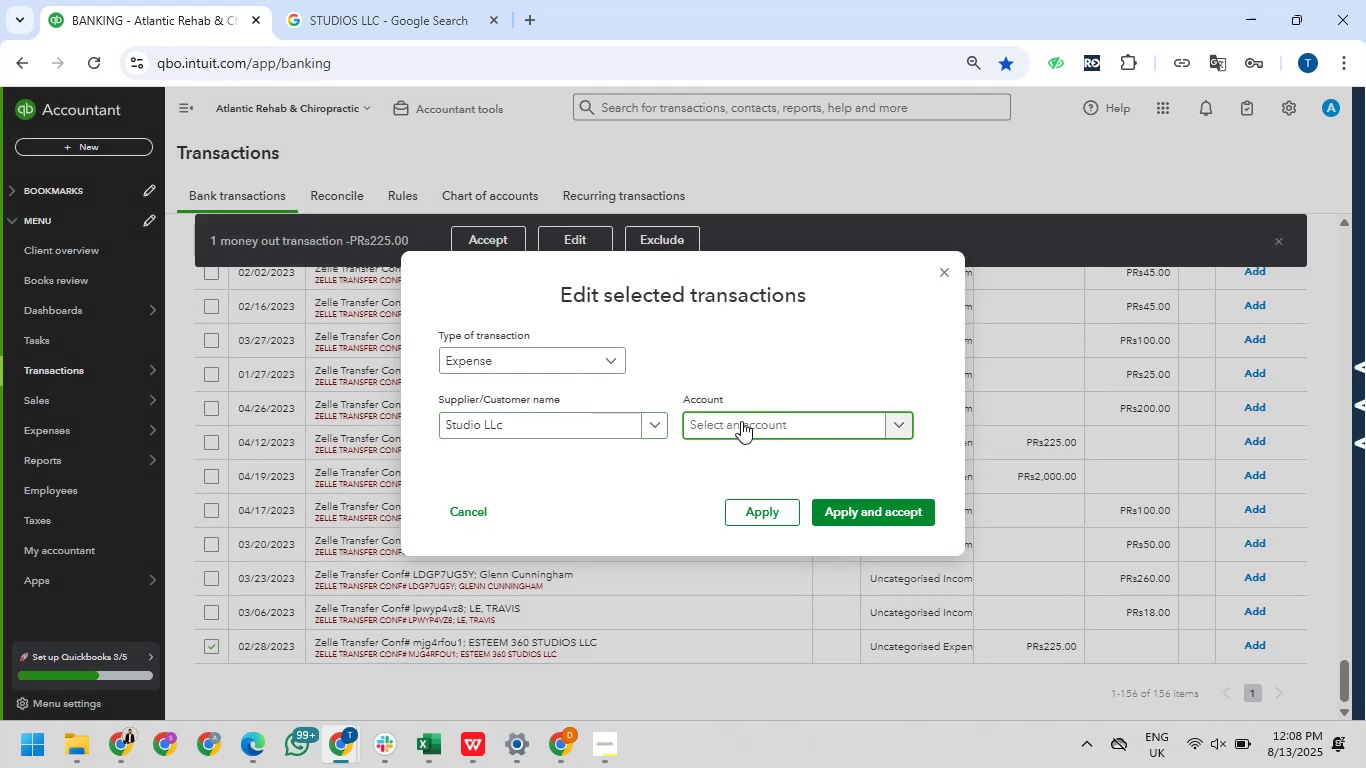 
left_click_drag(start_coordinate=[742, 420], to_coordinate=[747, 426])
 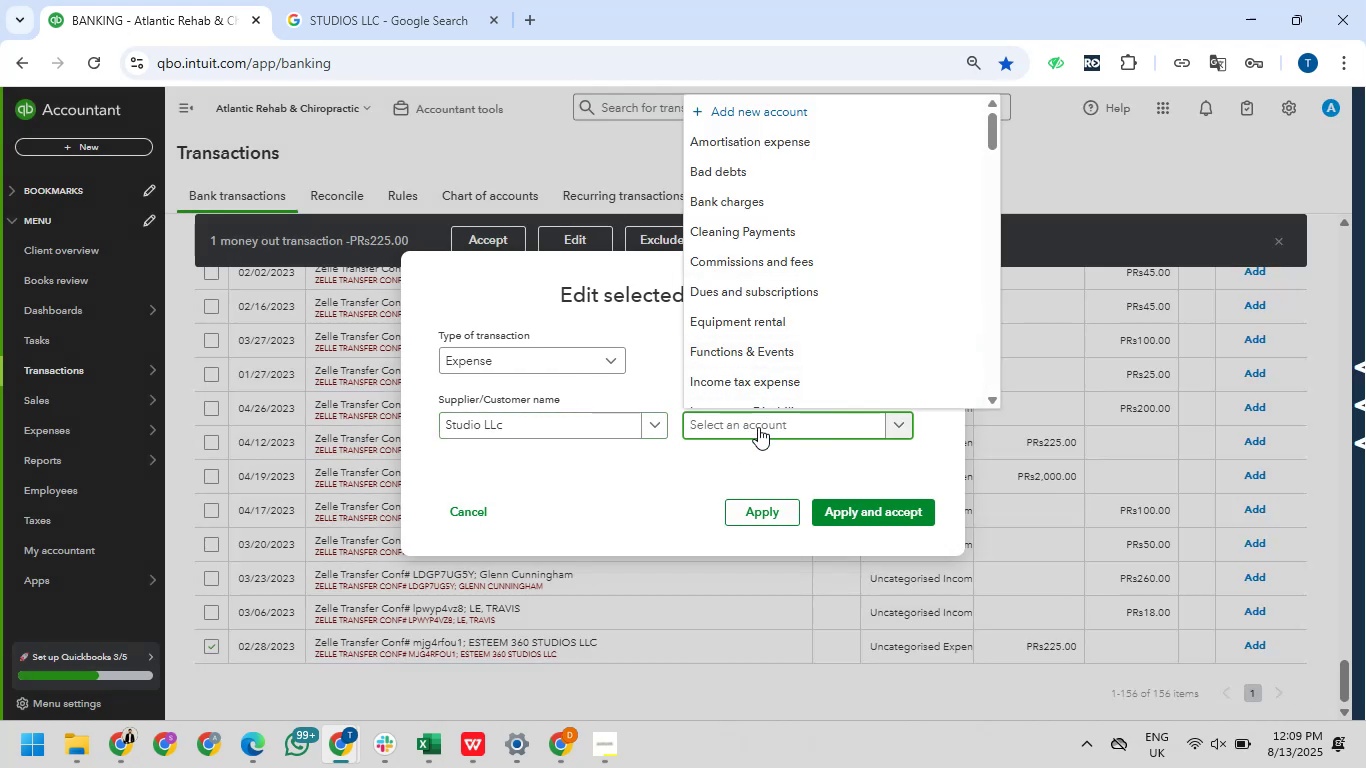 
type(prof)
 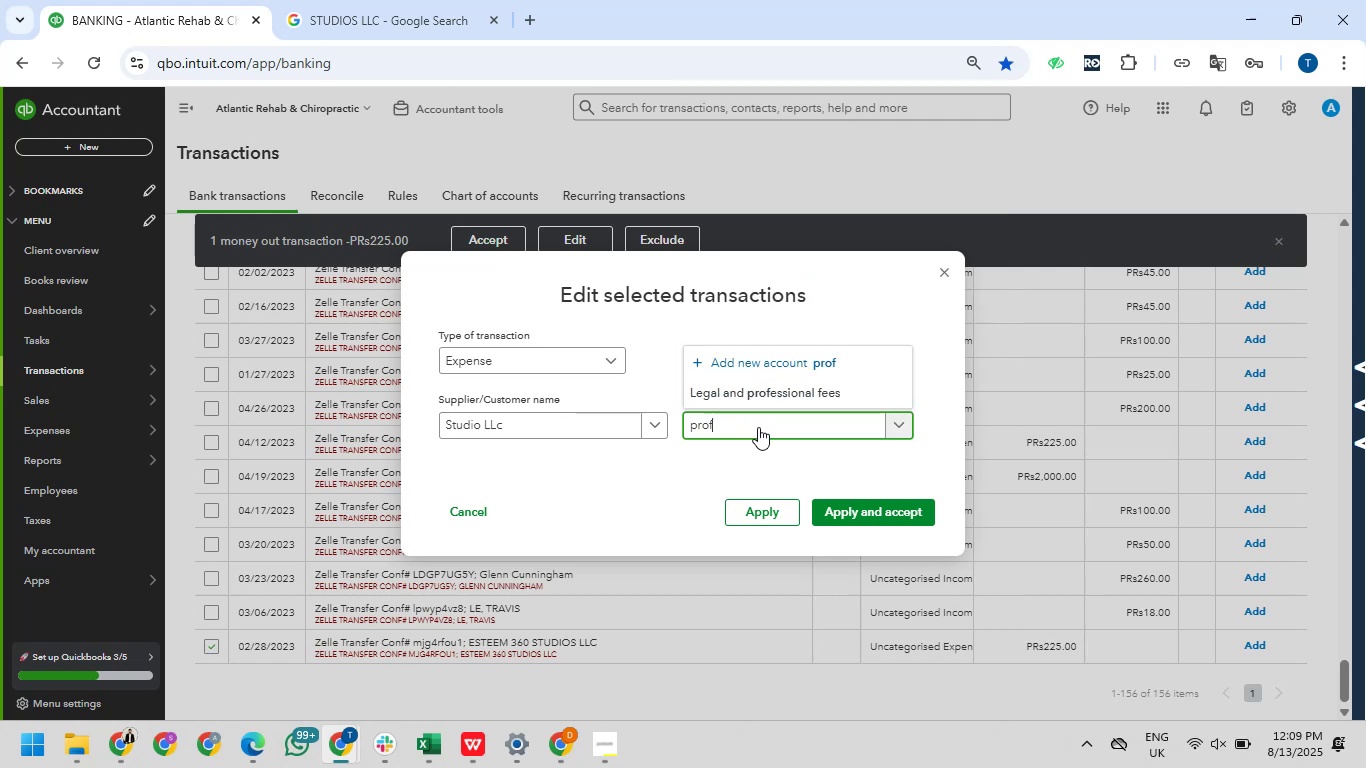 
left_click([745, 403])
 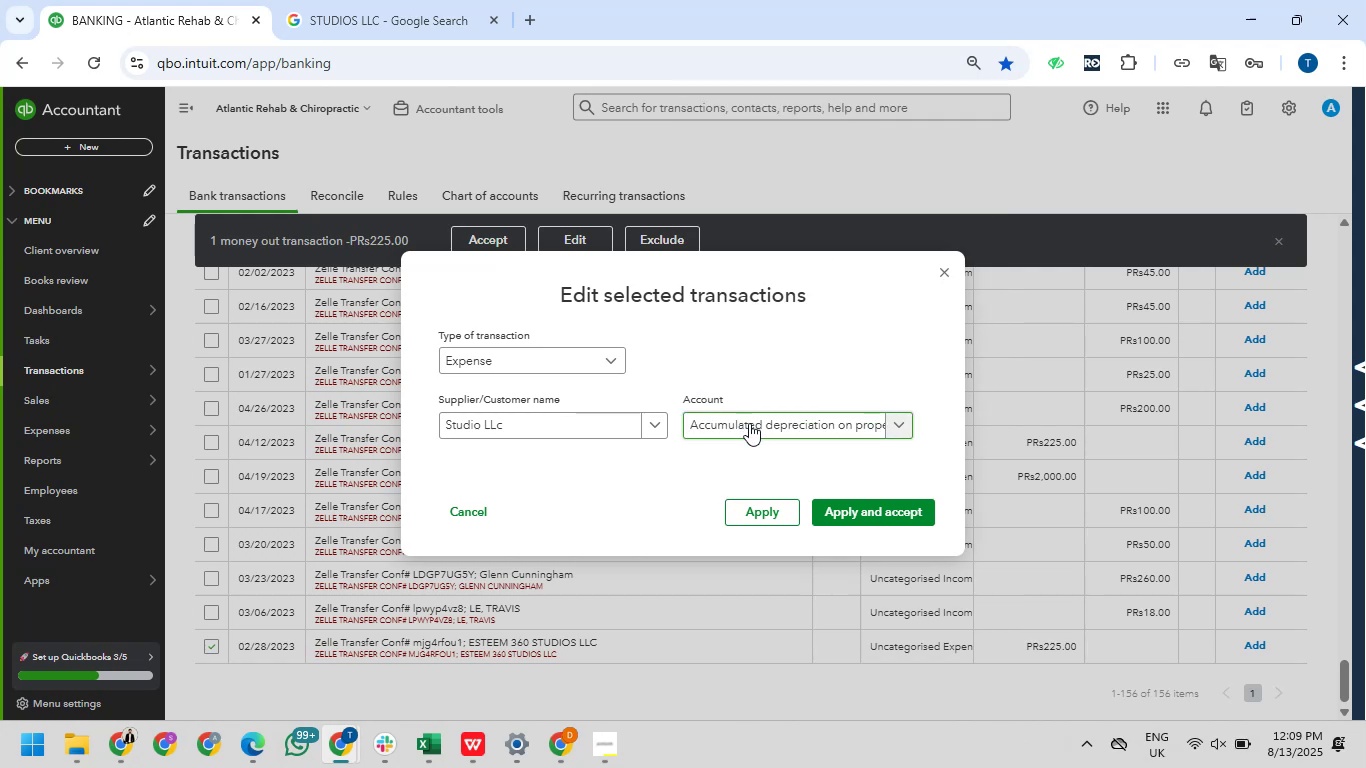 
left_click([758, 428])
 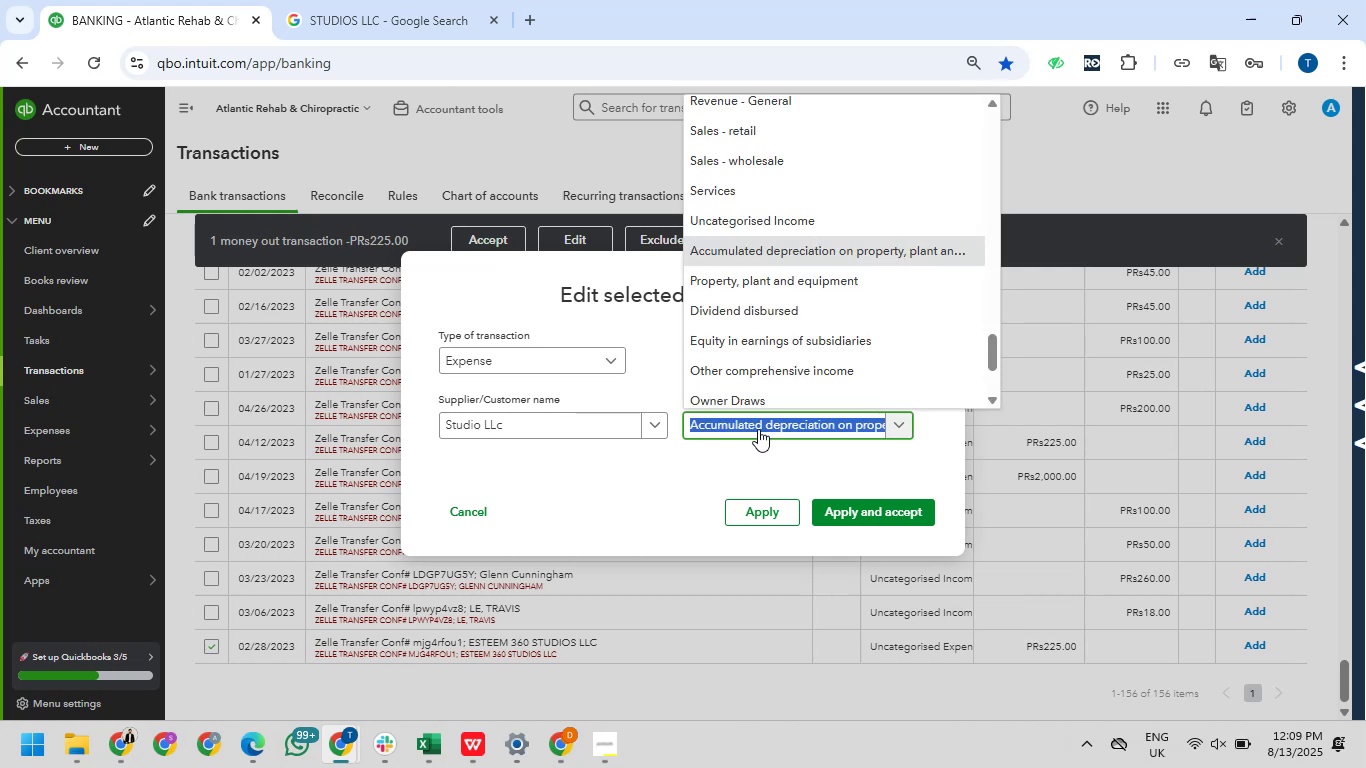 
type(prof)
 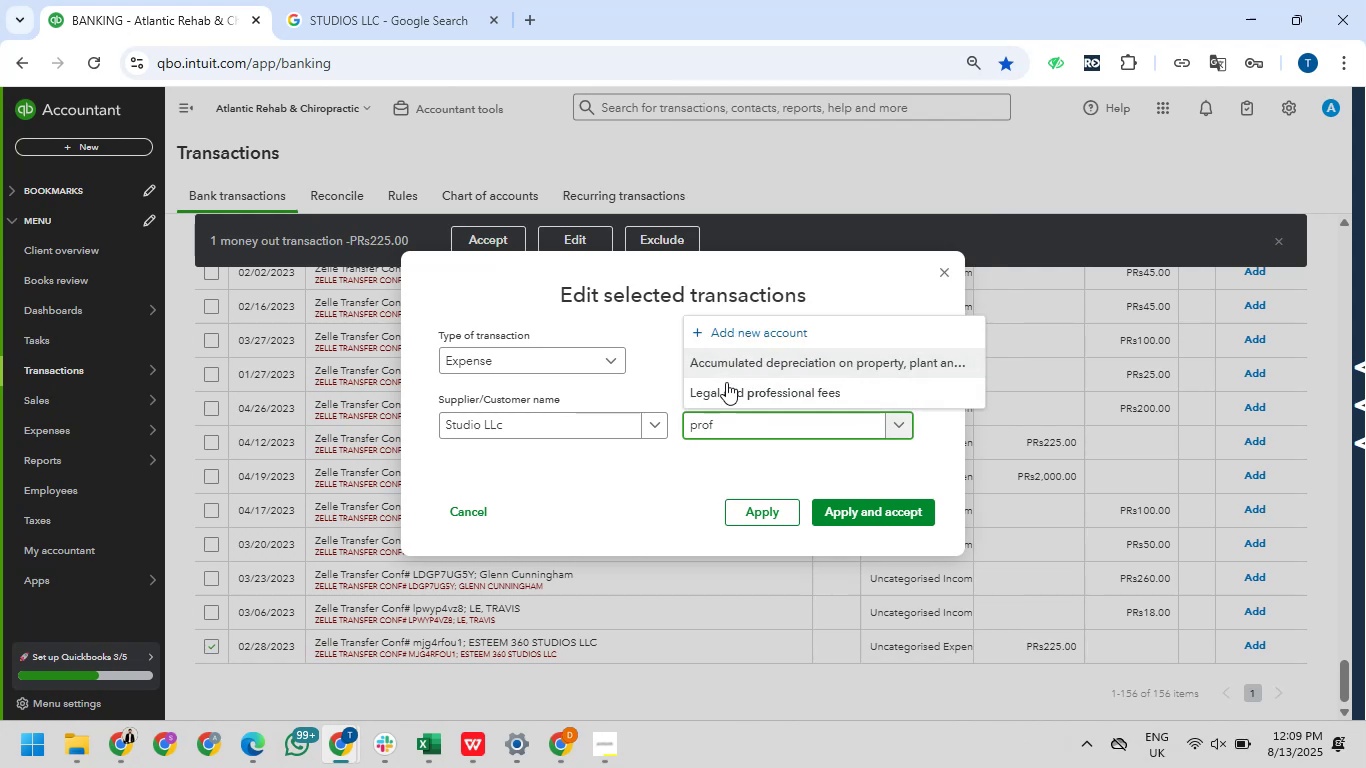 
left_click([728, 388])
 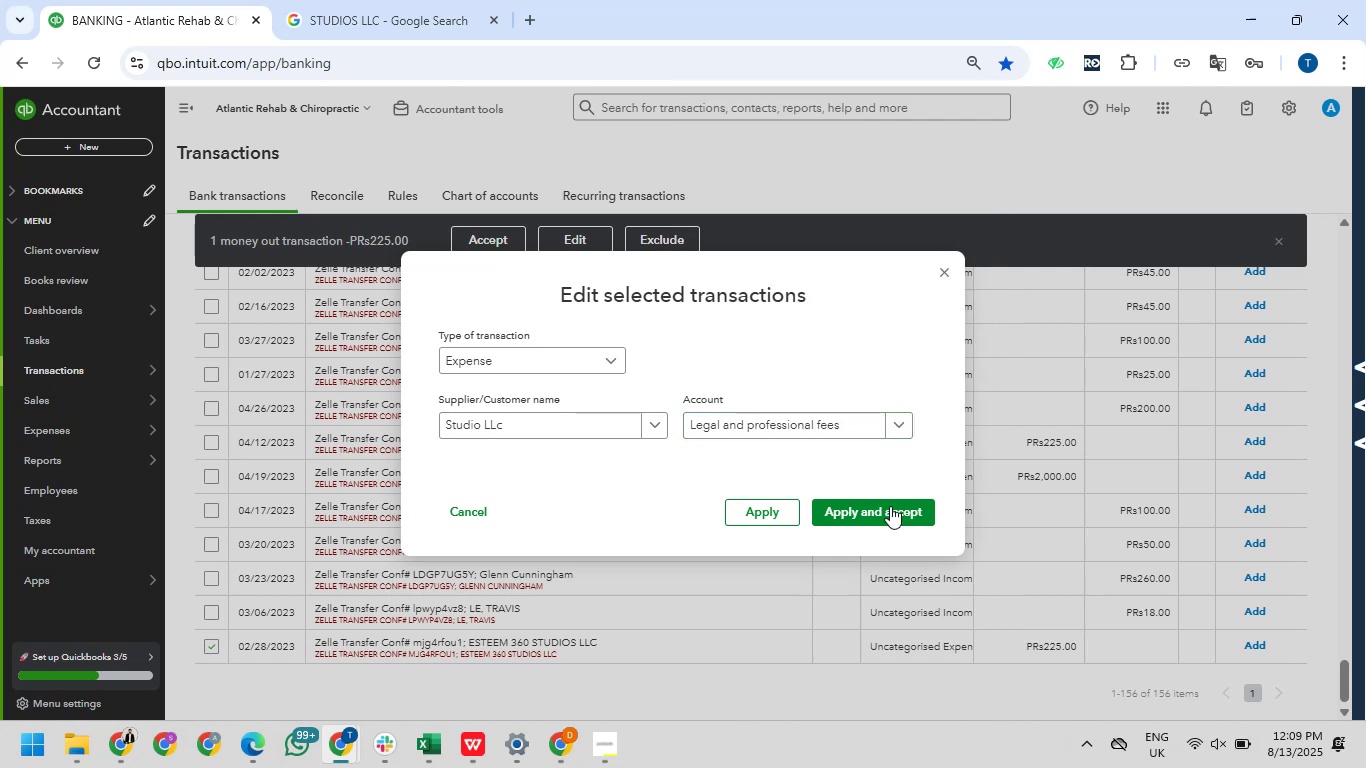 
left_click([893, 509])
 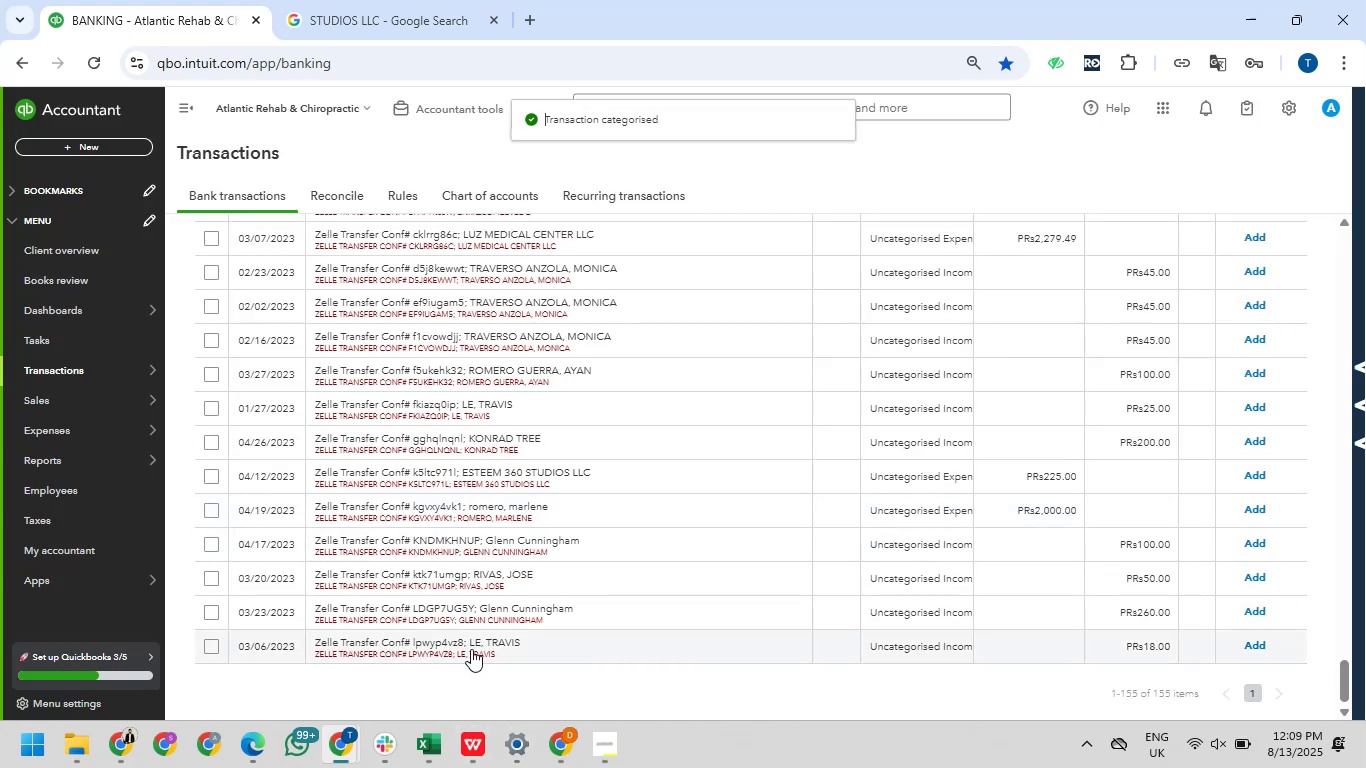 
wait(10.28)
 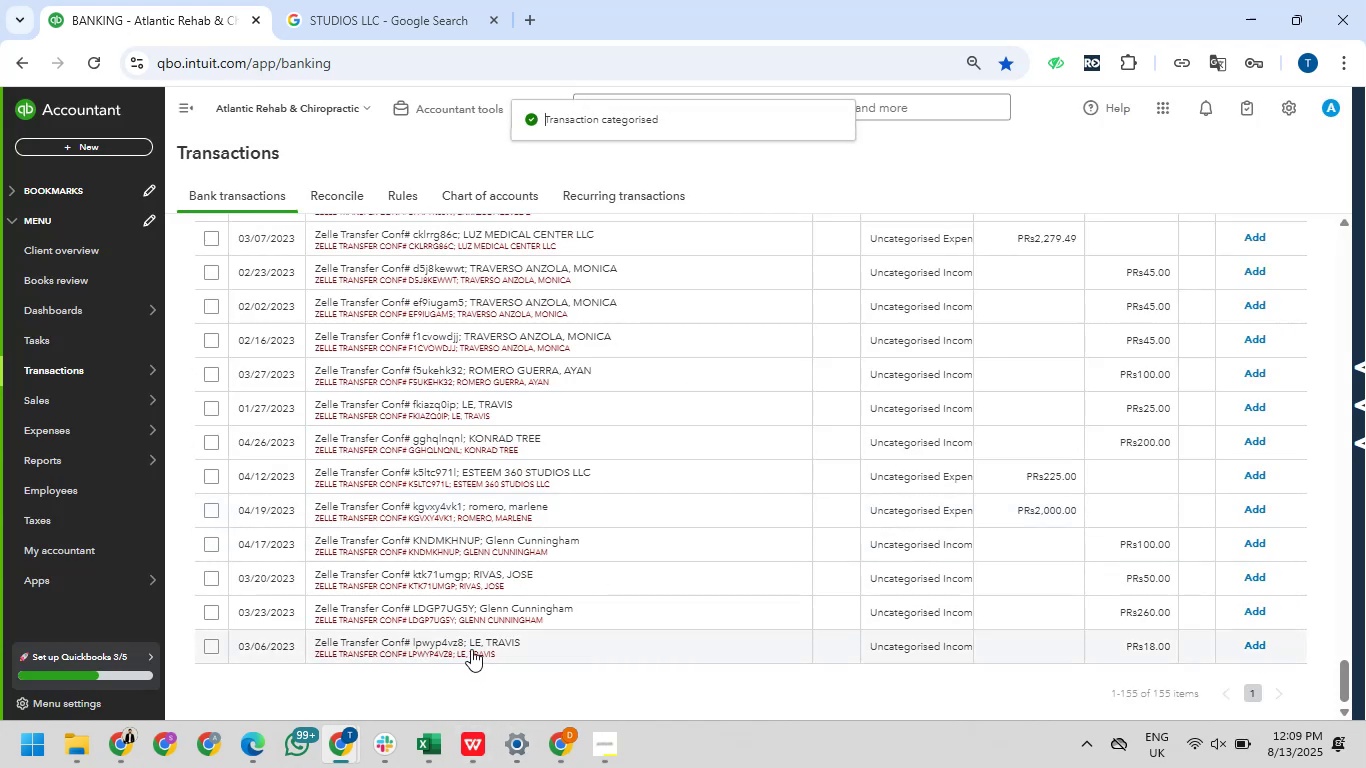 
left_click([213, 643])
 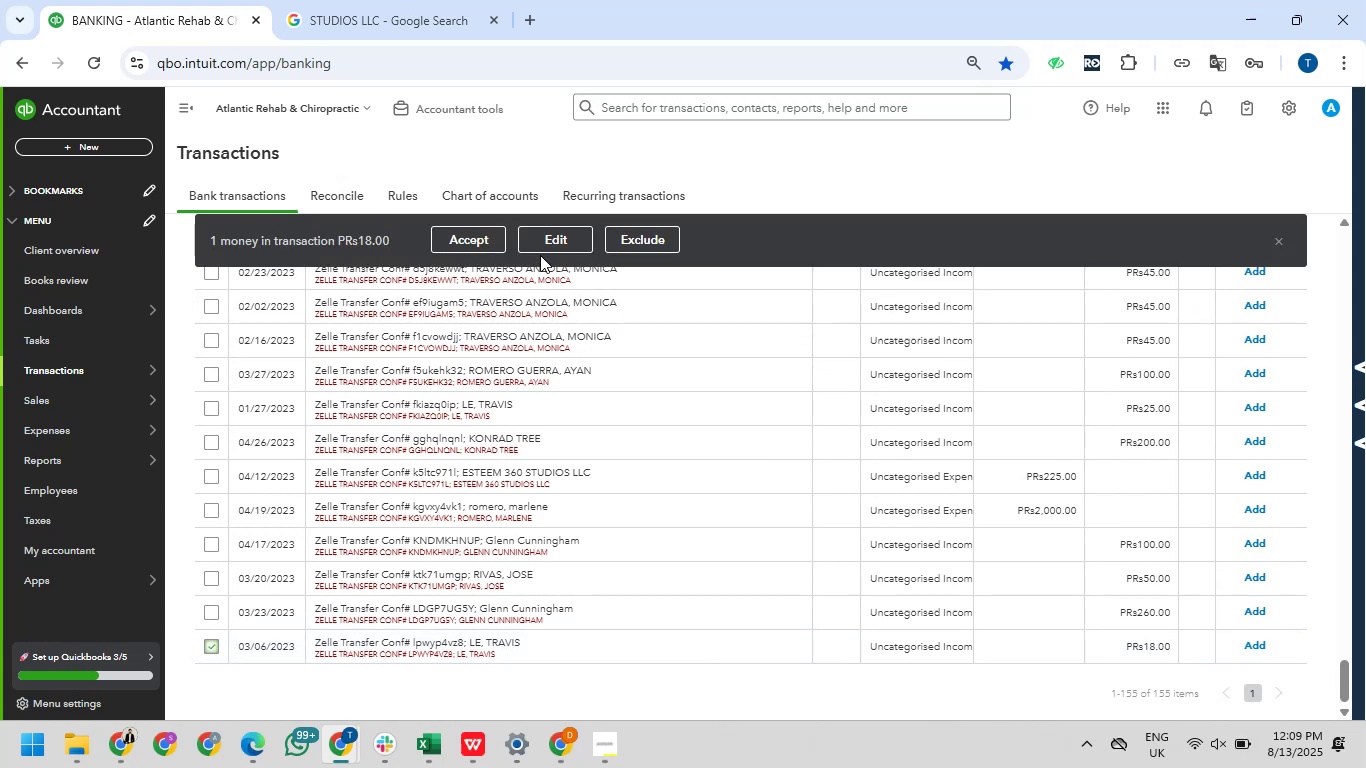 
left_click([559, 245])
 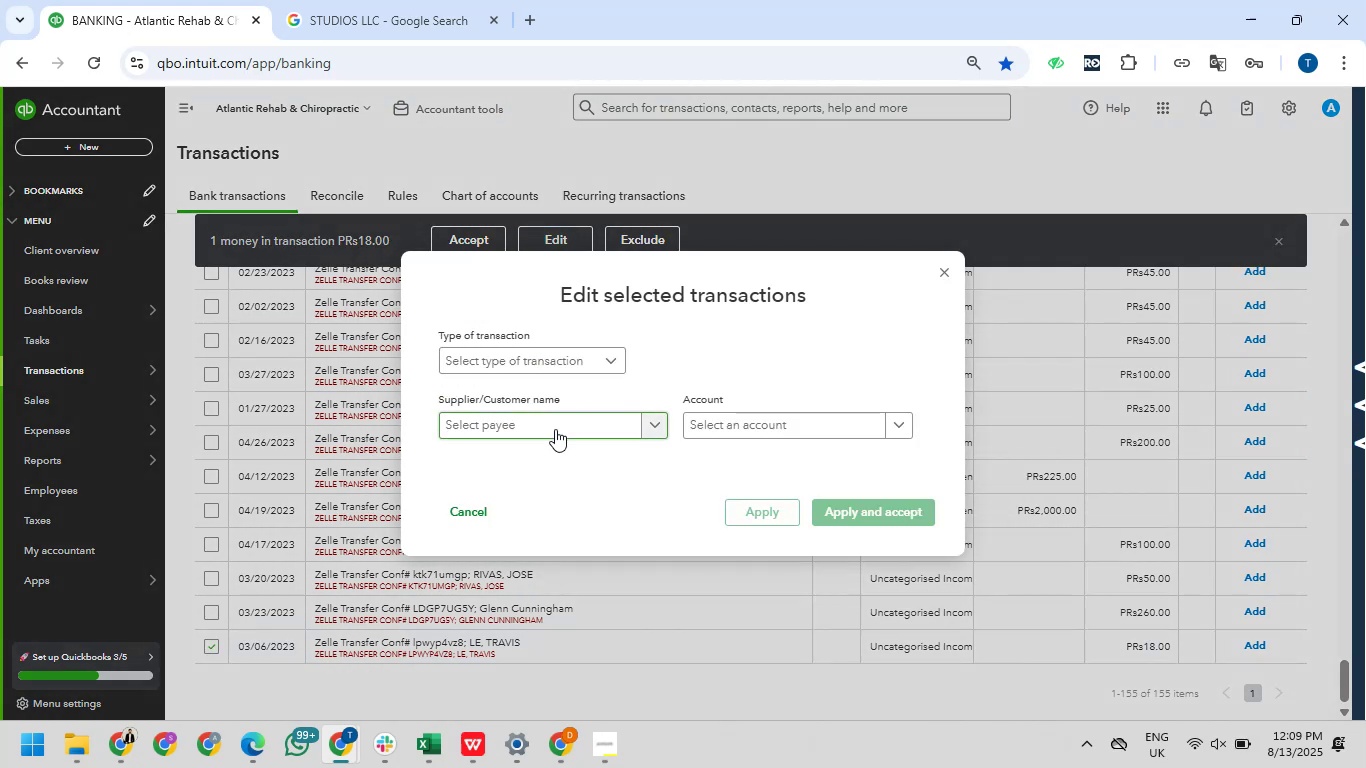 
left_click([530, 367])
 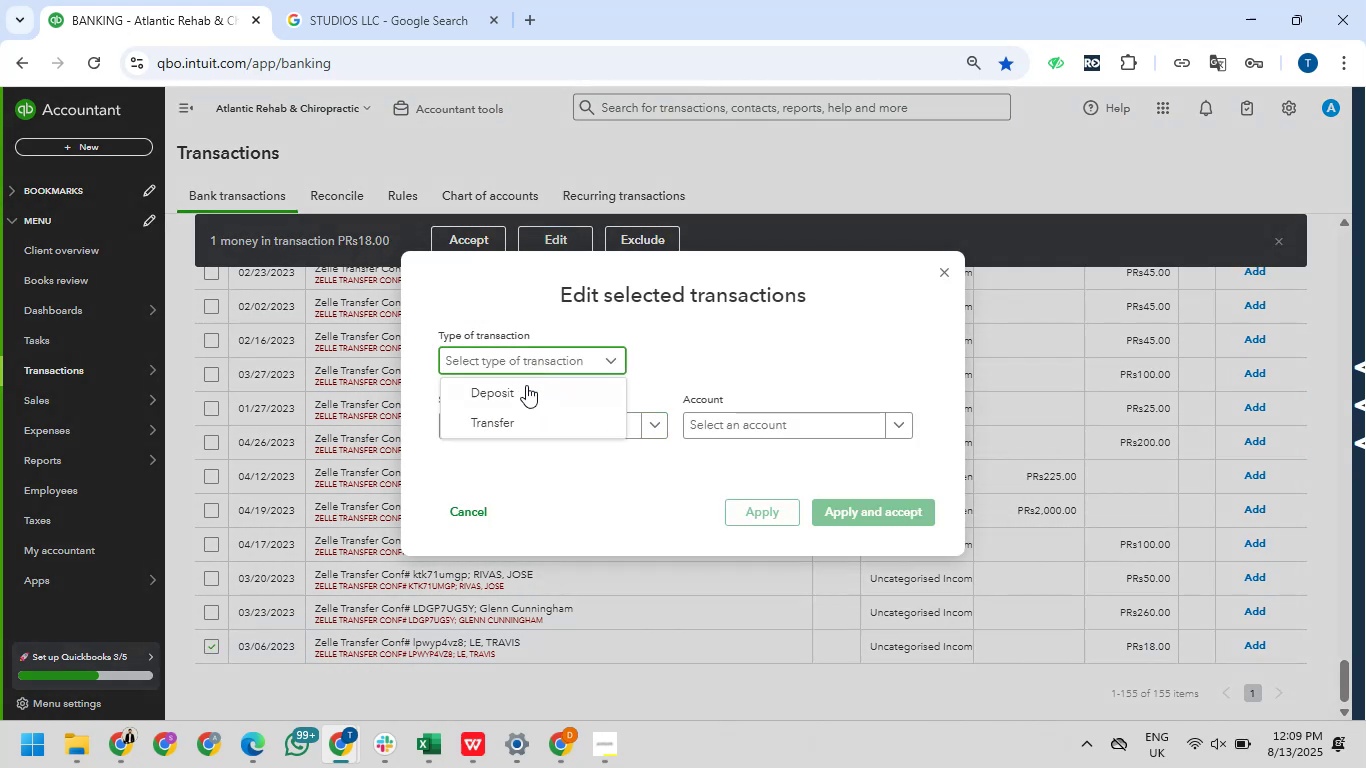 
left_click([525, 386])
 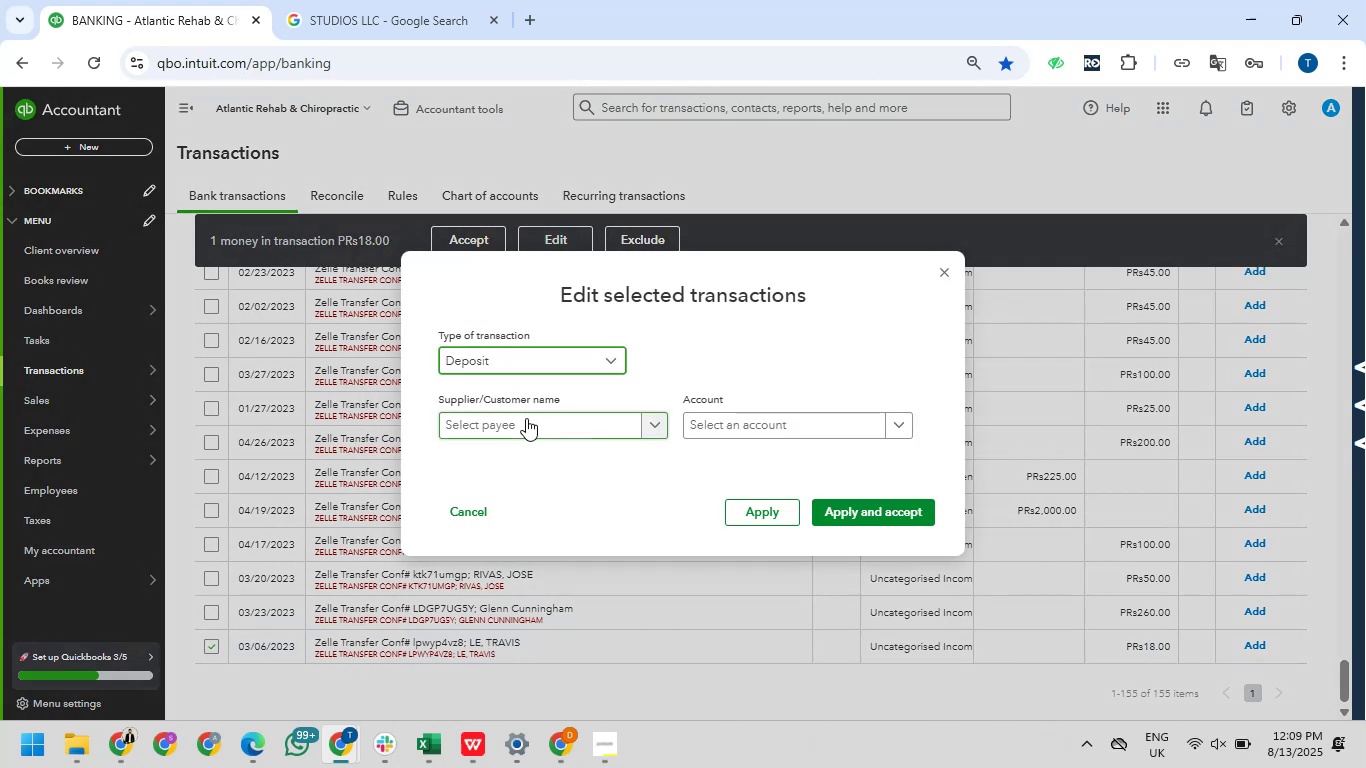 
left_click([528, 422])
 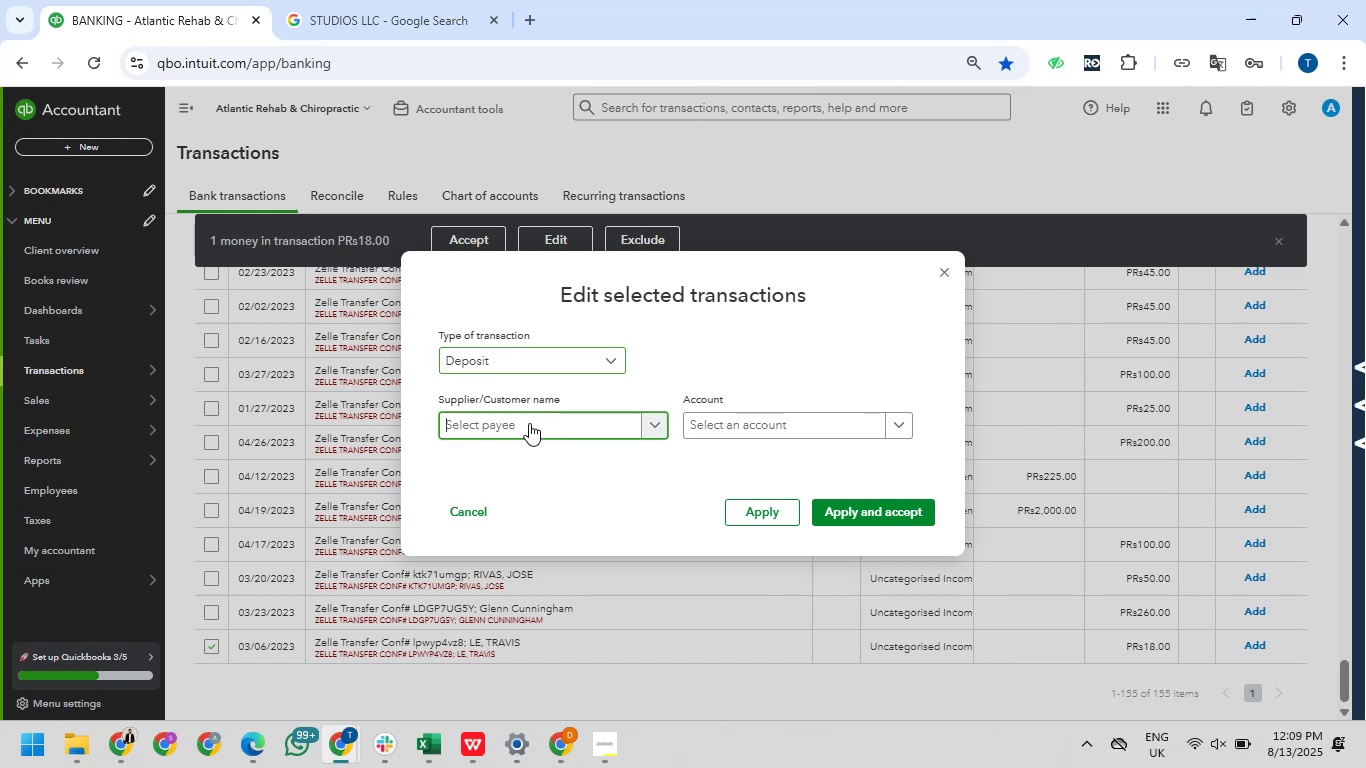 
key(Backspace)
type(Travis)
 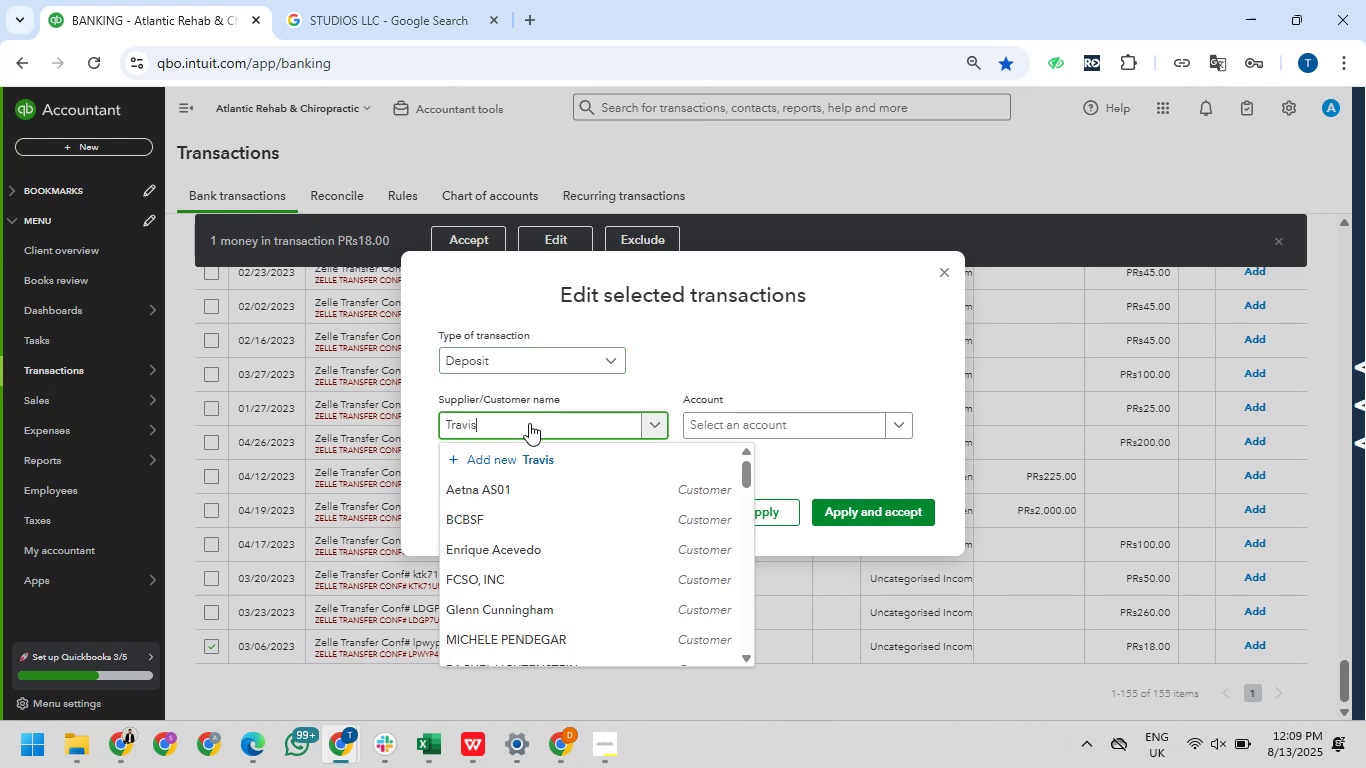 
left_click([521, 488])
 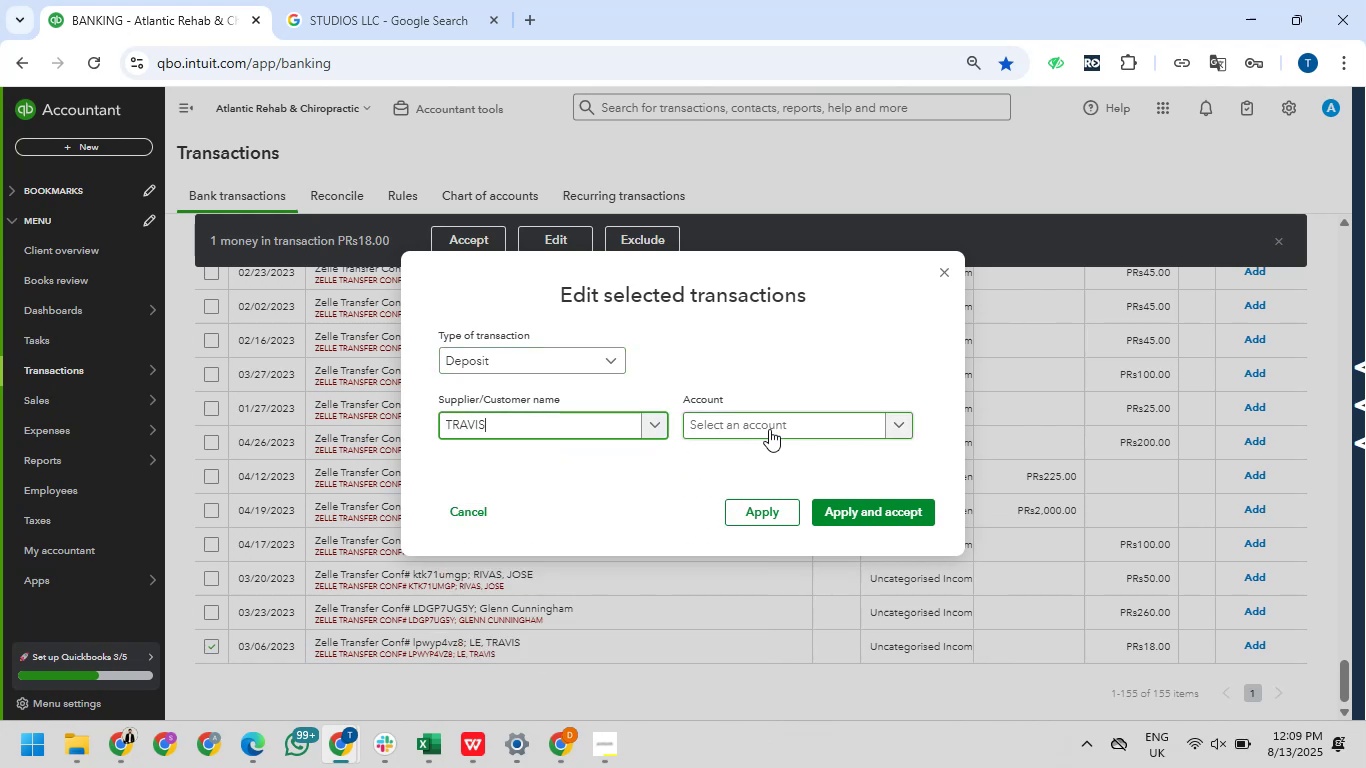 
left_click([769, 429])
 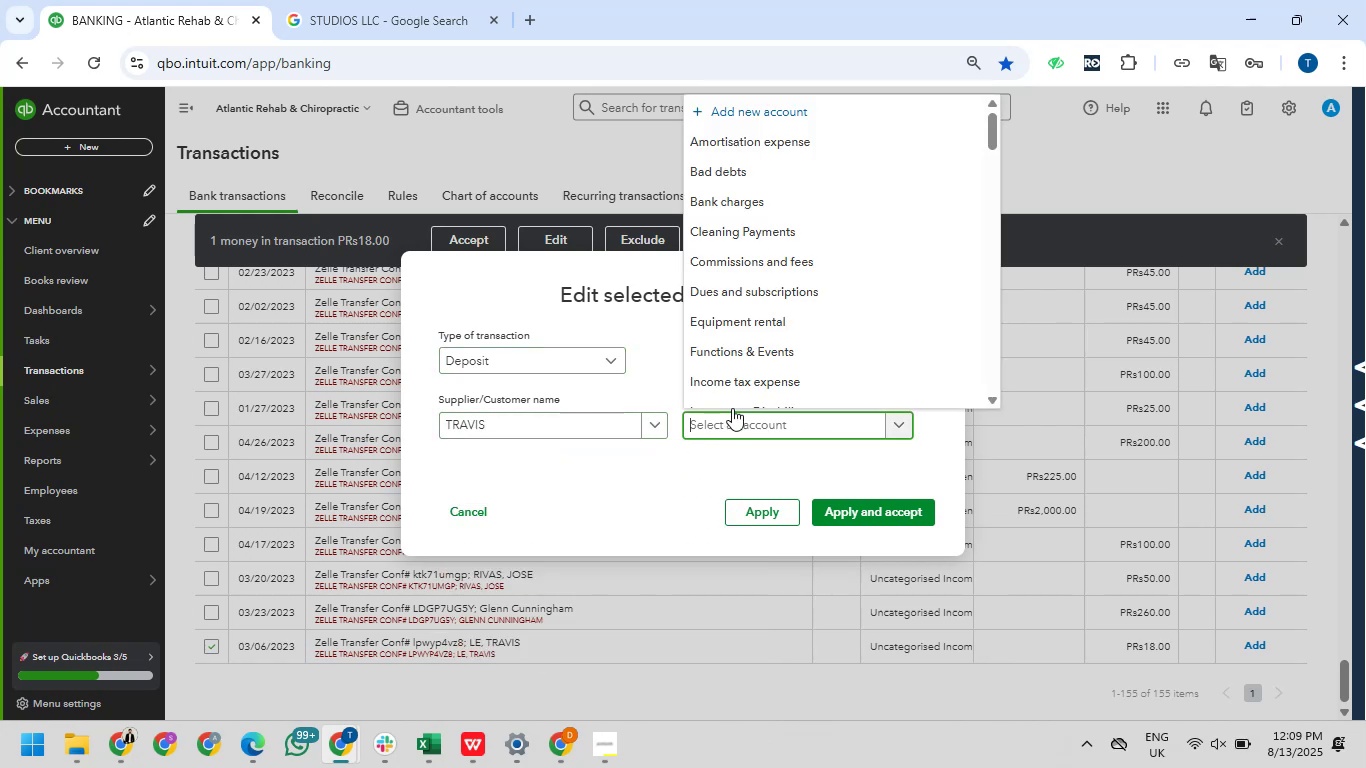 
type(Income)
 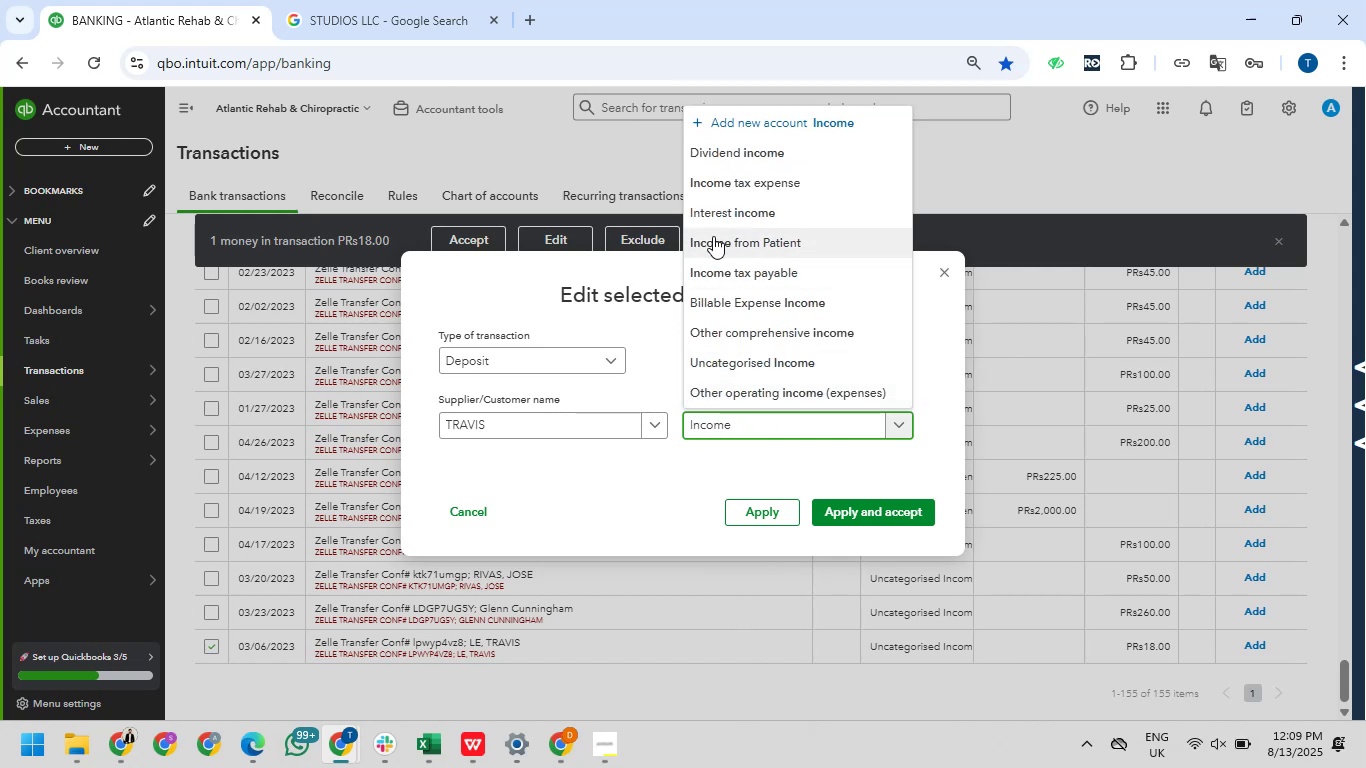 
wait(7.23)
 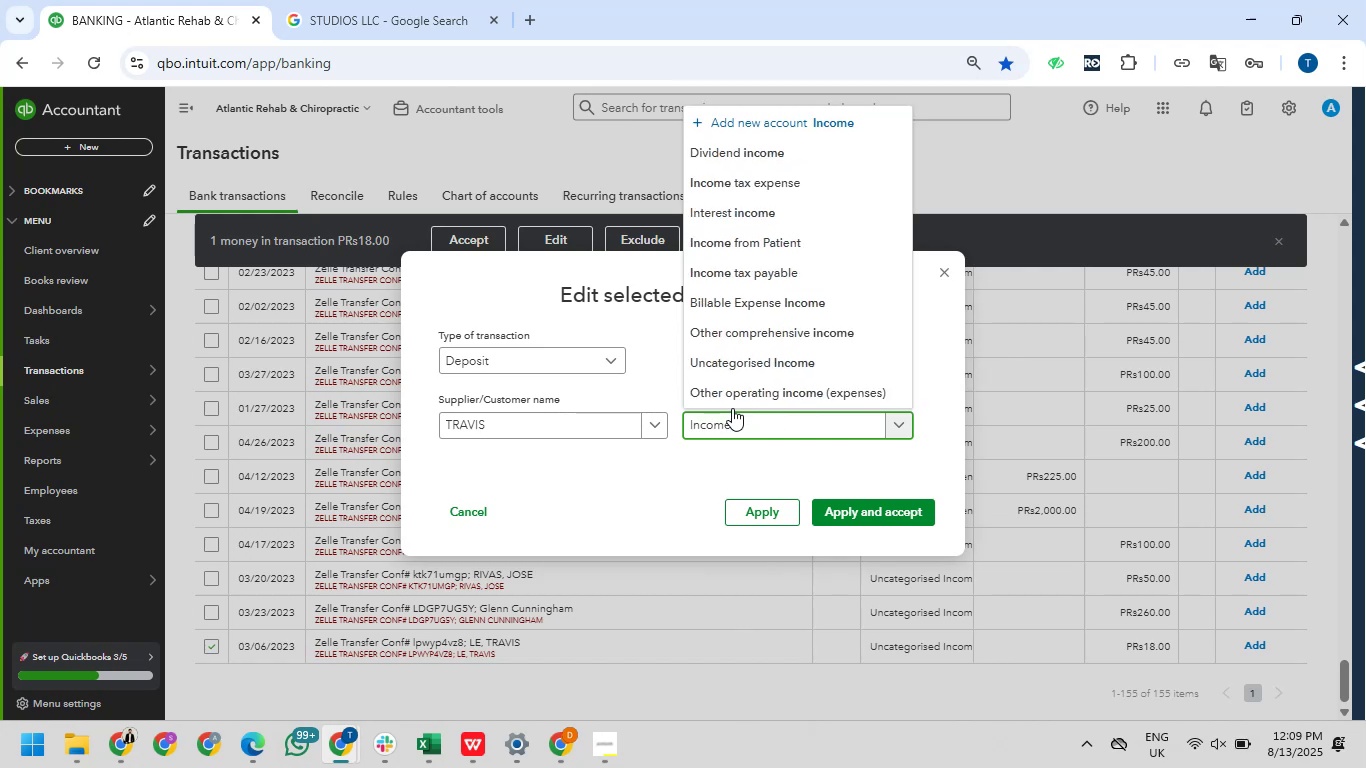 
left_click([738, 246])
 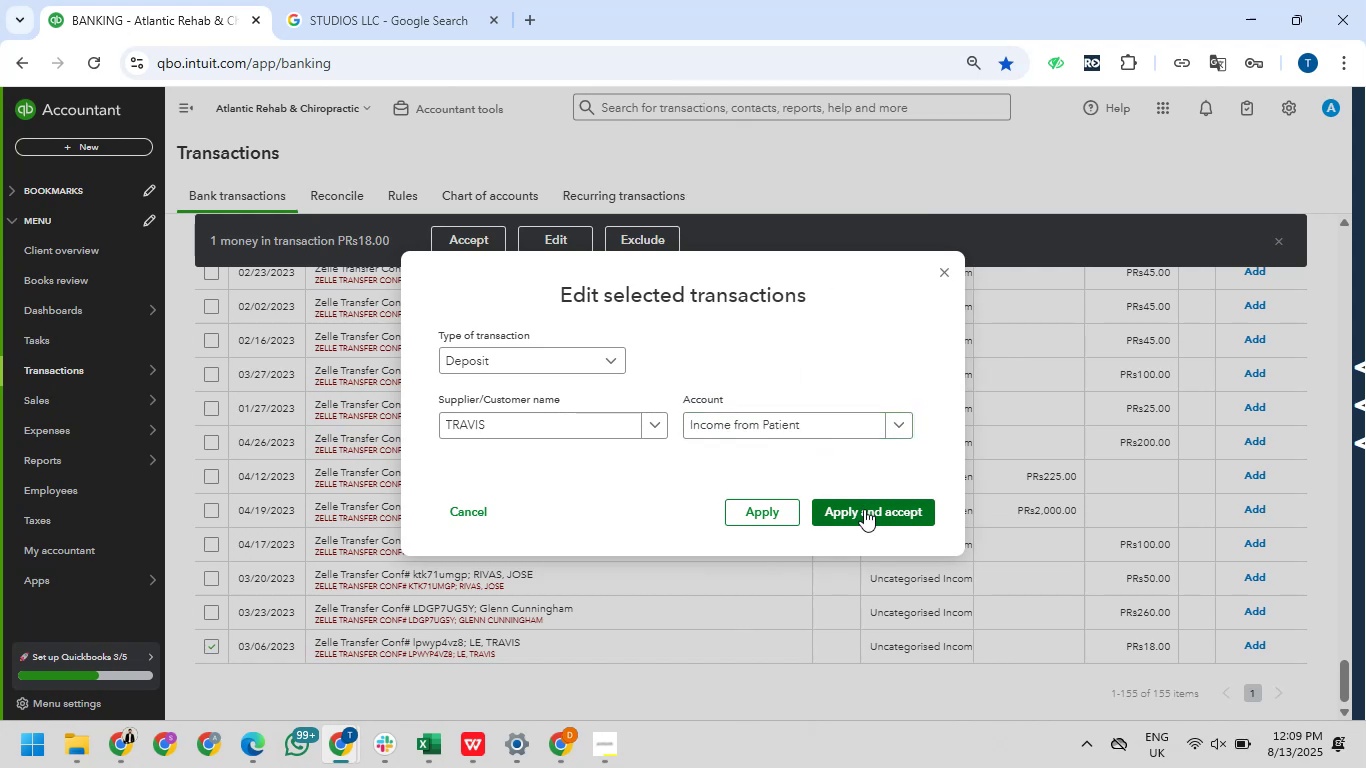 
left_click([864, 509])
 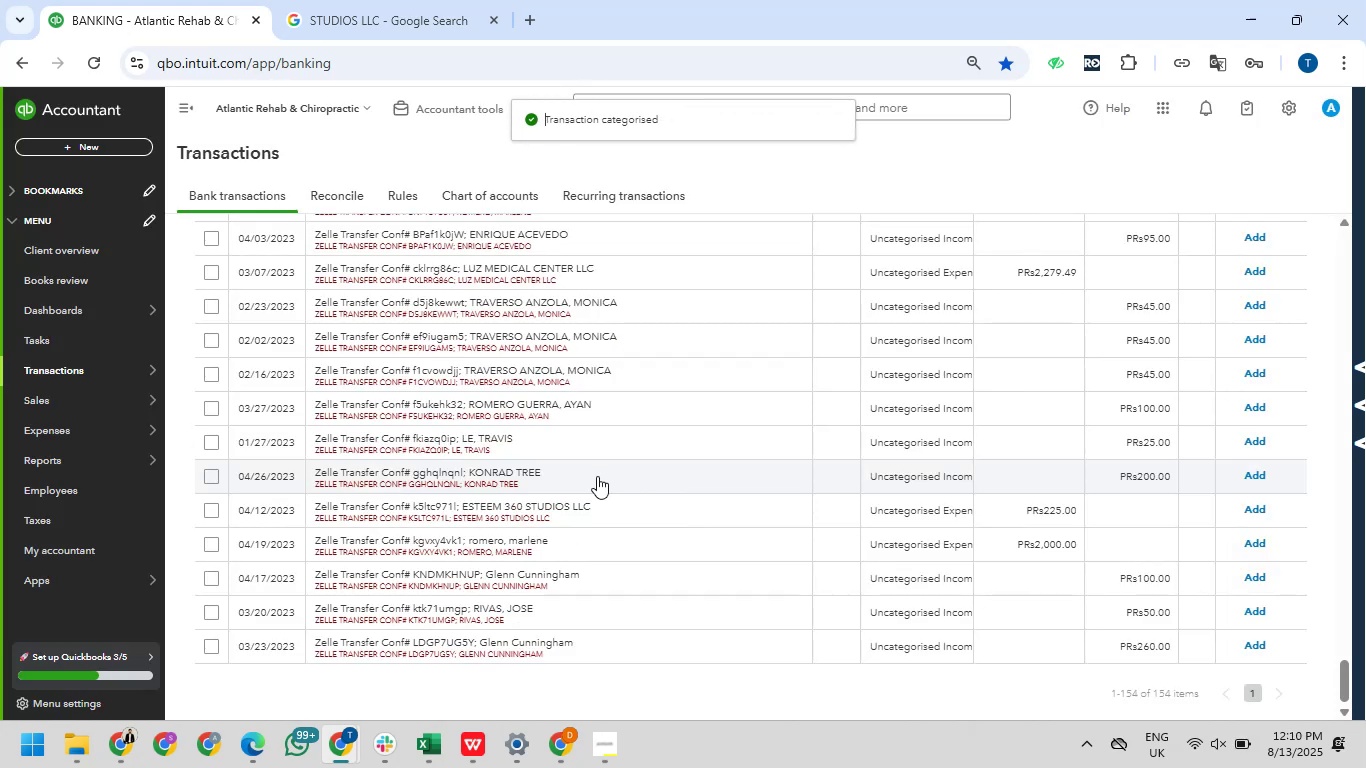 
wait(10.57)
 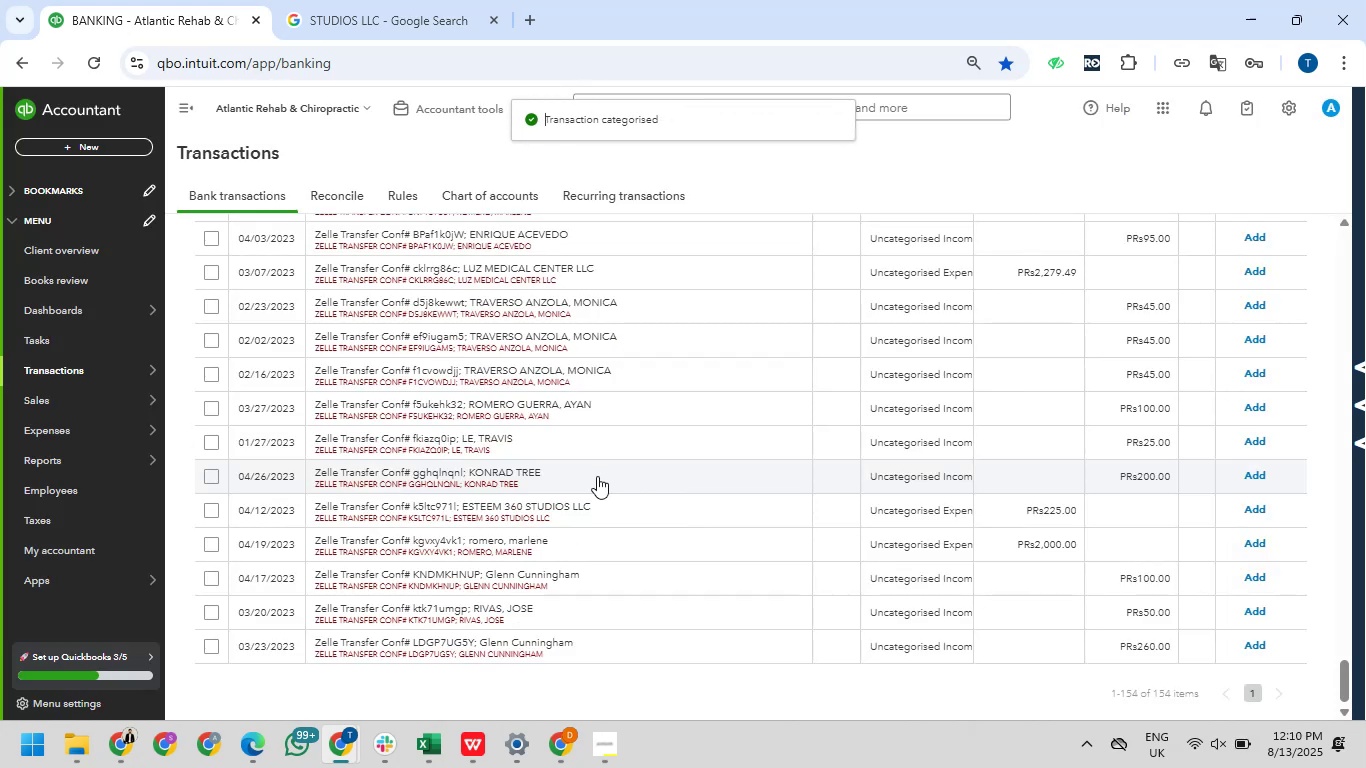 
scroll: coordinate [572, 524], scroll_direction: down, amount: 2.0
 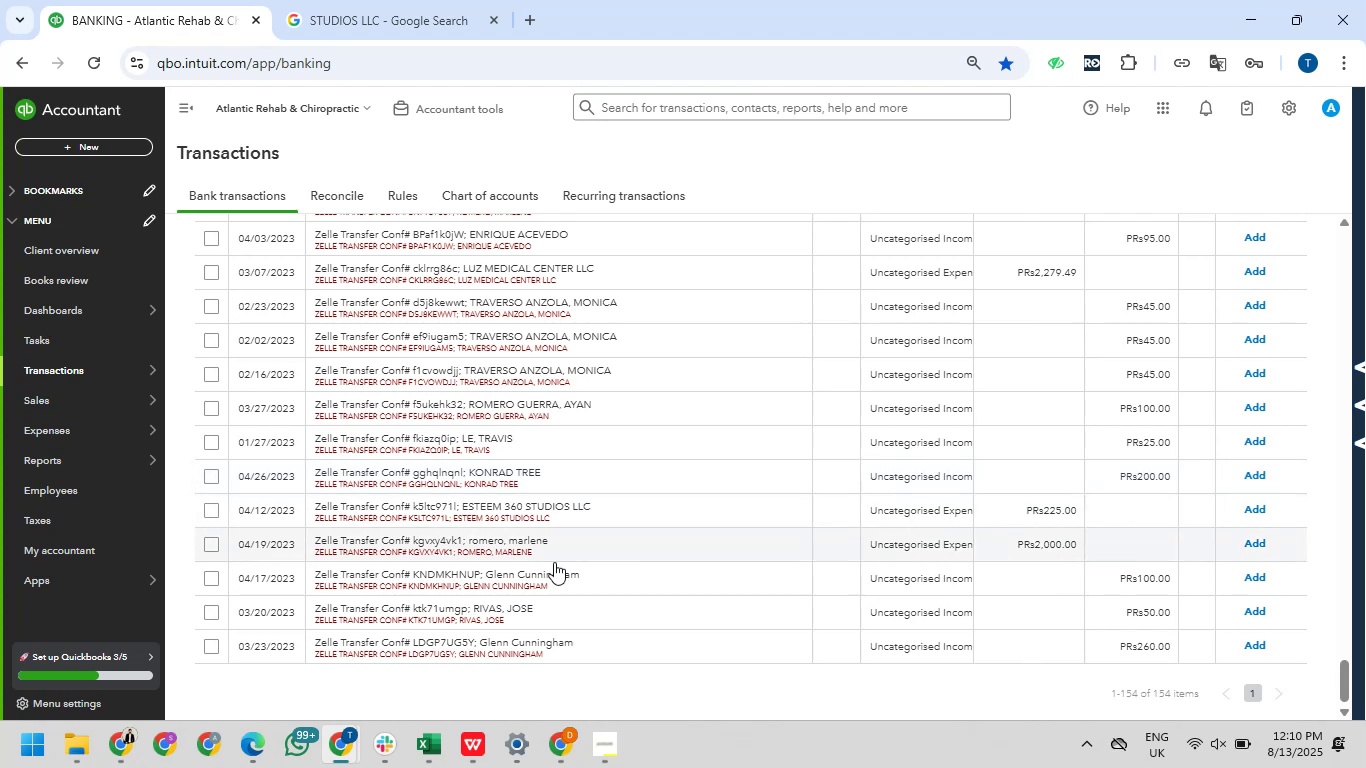 
wait(5.86)
 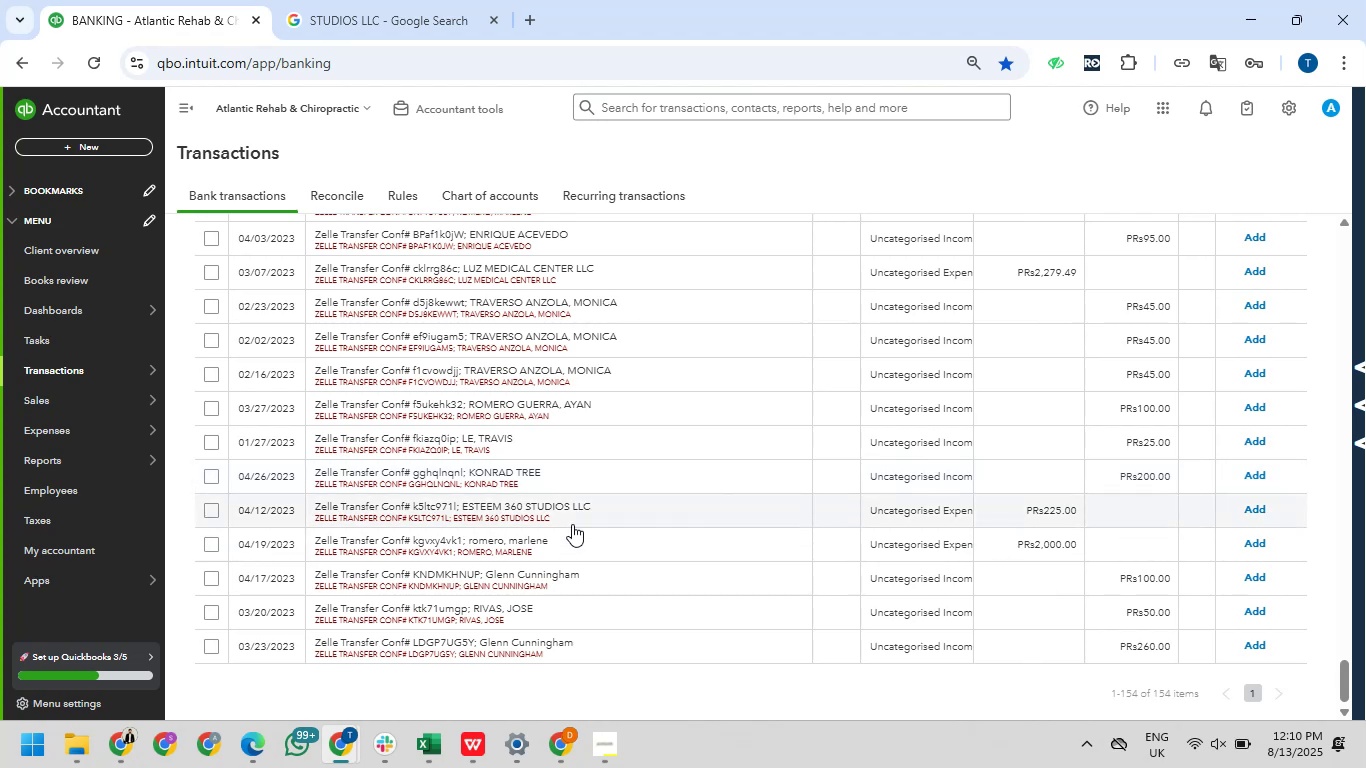 
left_click([202, 644])
 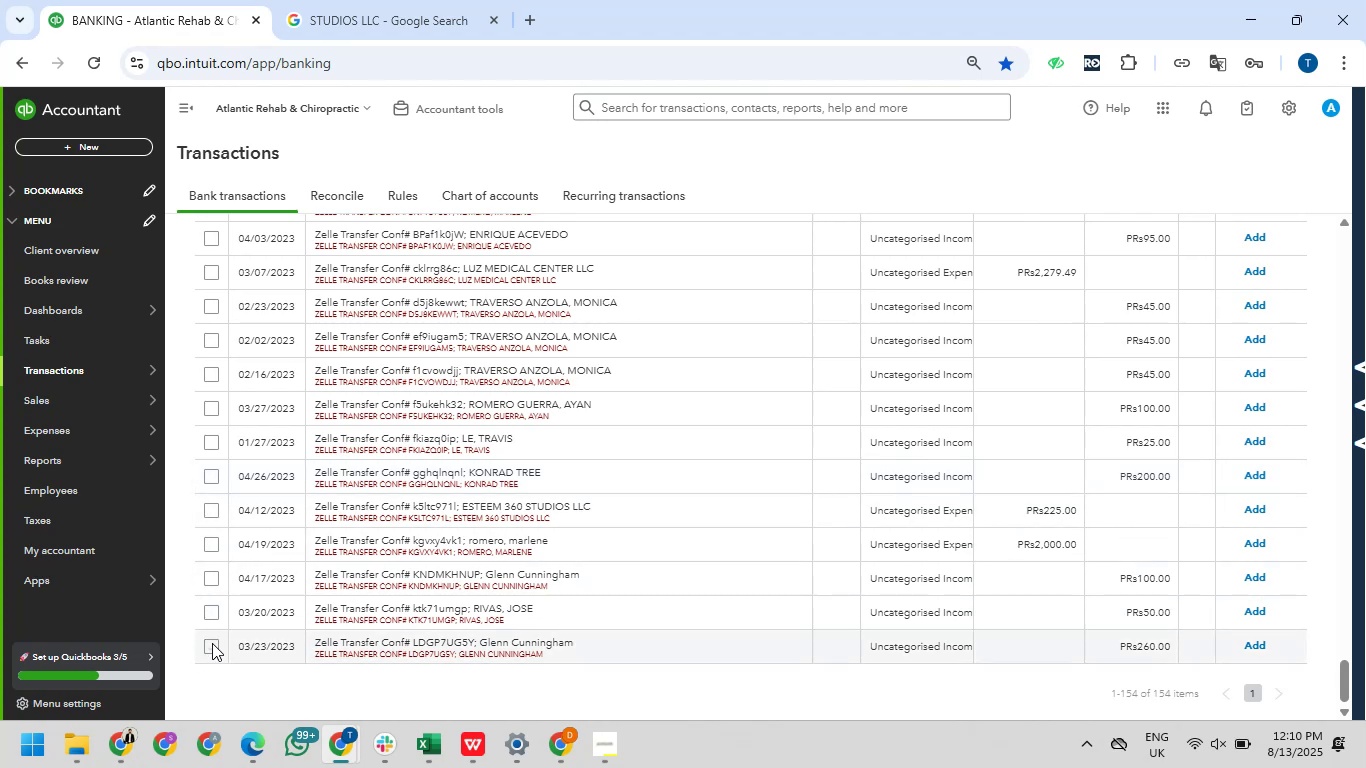 
left_click([212, 643])
 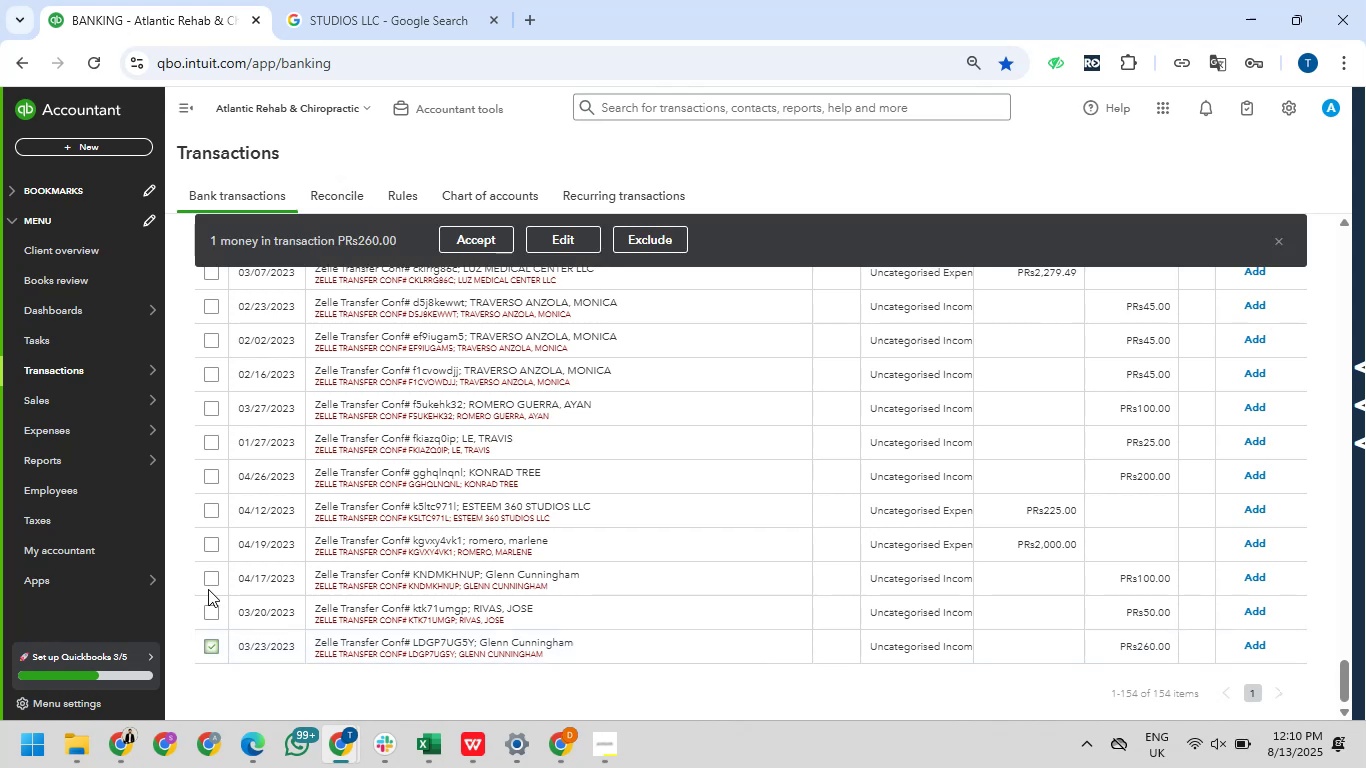 
left_click([212, 583])
 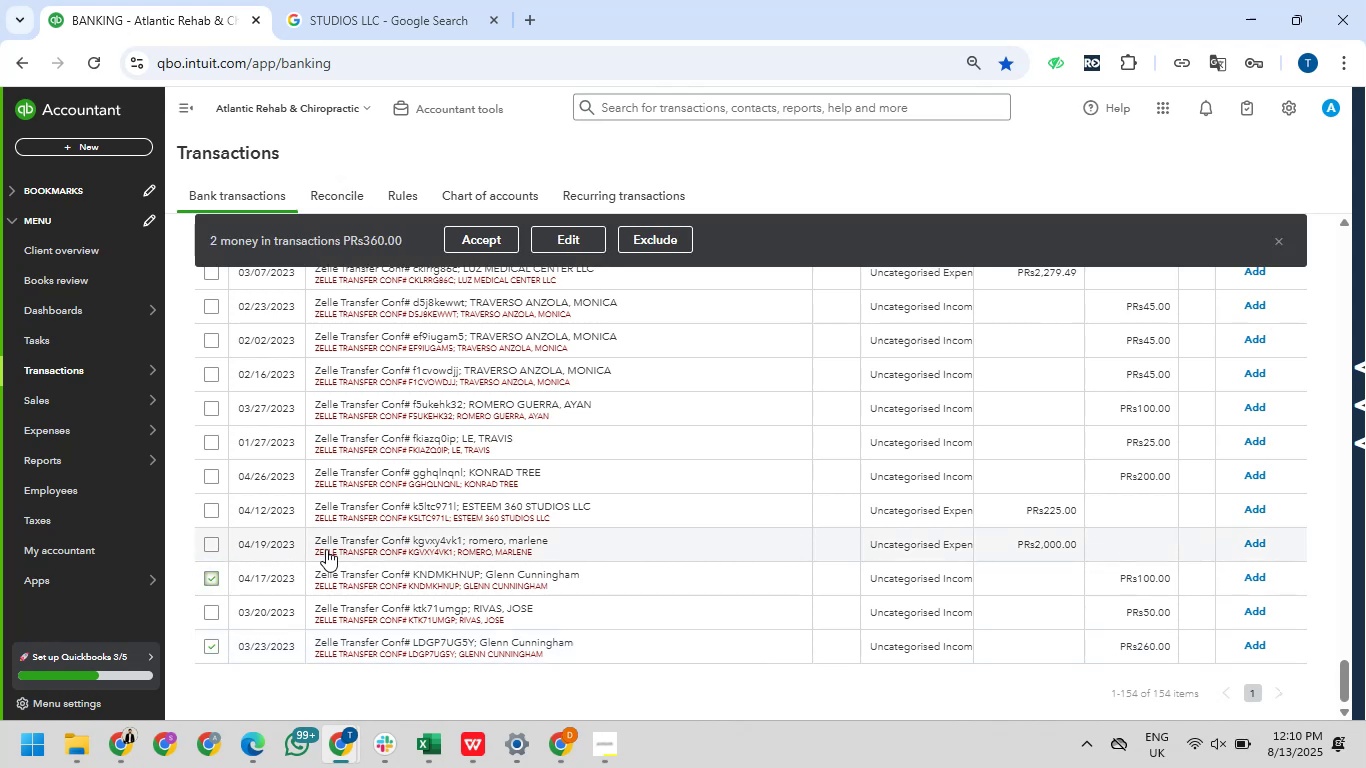 
scroll: coordinate [329, 549], scroll_direction: up, amount: 5.0
 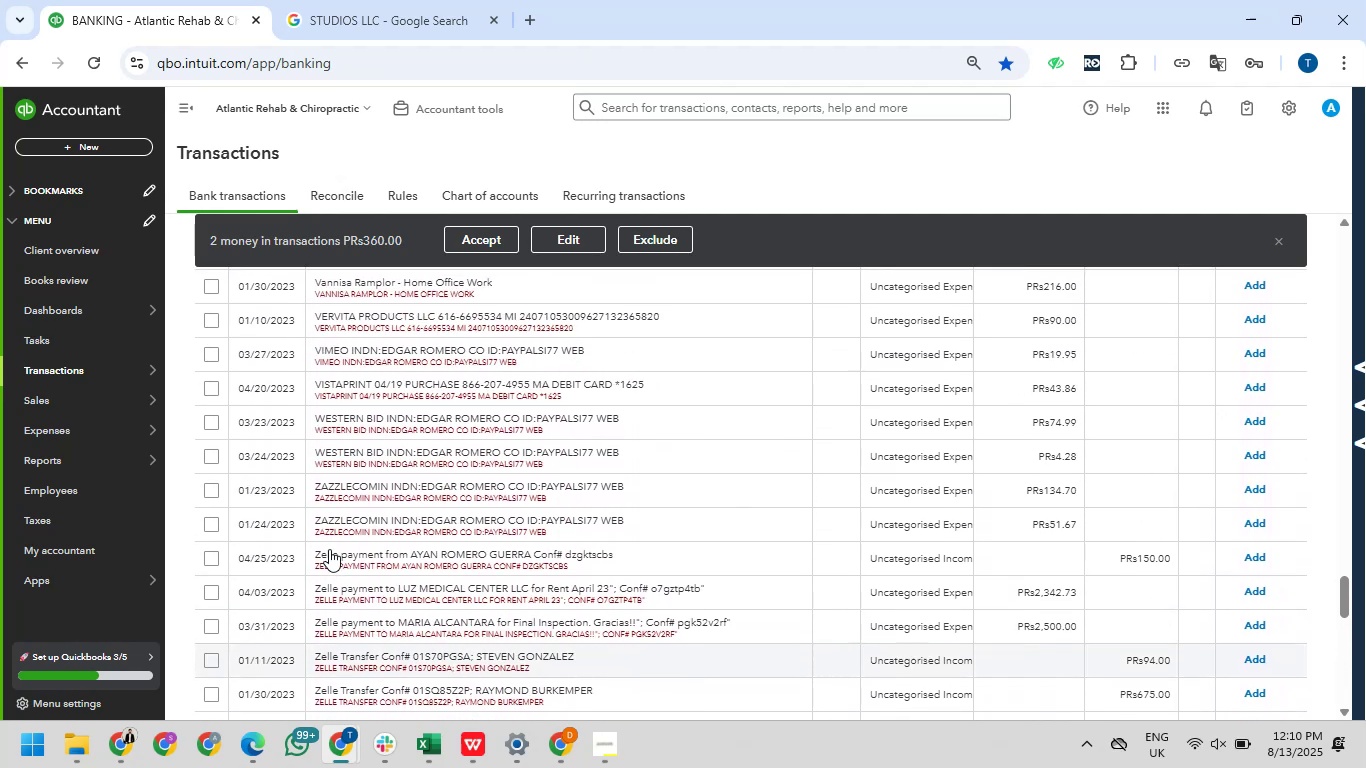 
scroll: coordinate [330, 550], scroll_direction: up, amount: 3.0
 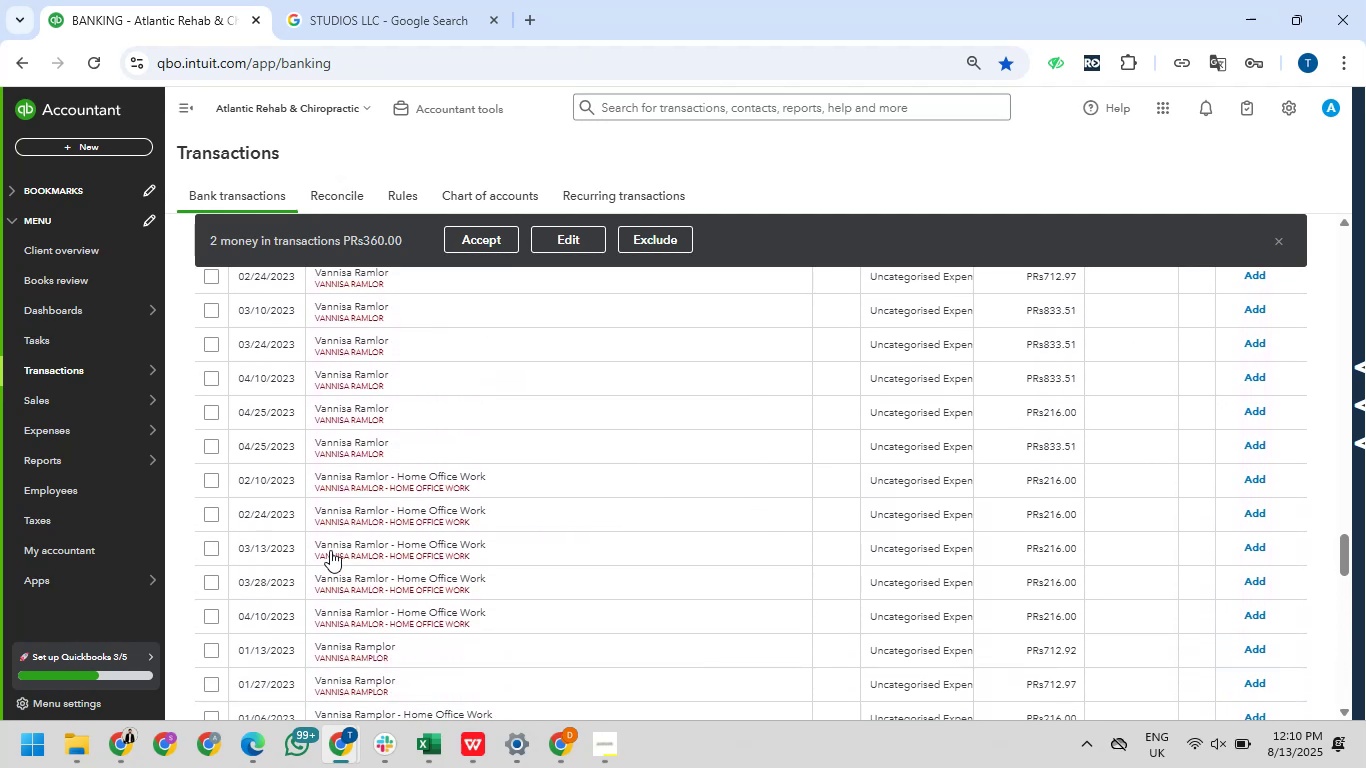 
scroll: coordinate [334, 557], scroll_direction: down, amount: 9.0
 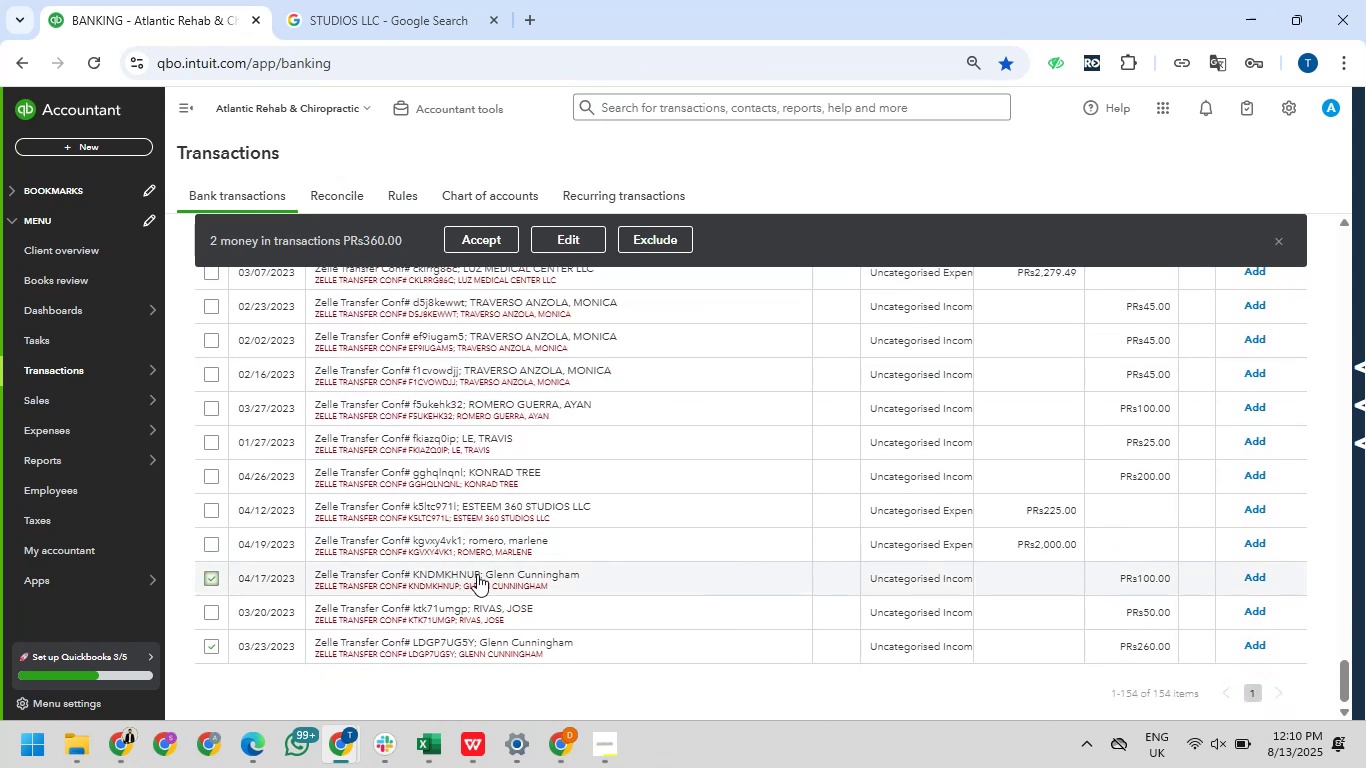 
left_click_drag(start_coordinate=[484, 574], to_coordinate=[584, 574])
 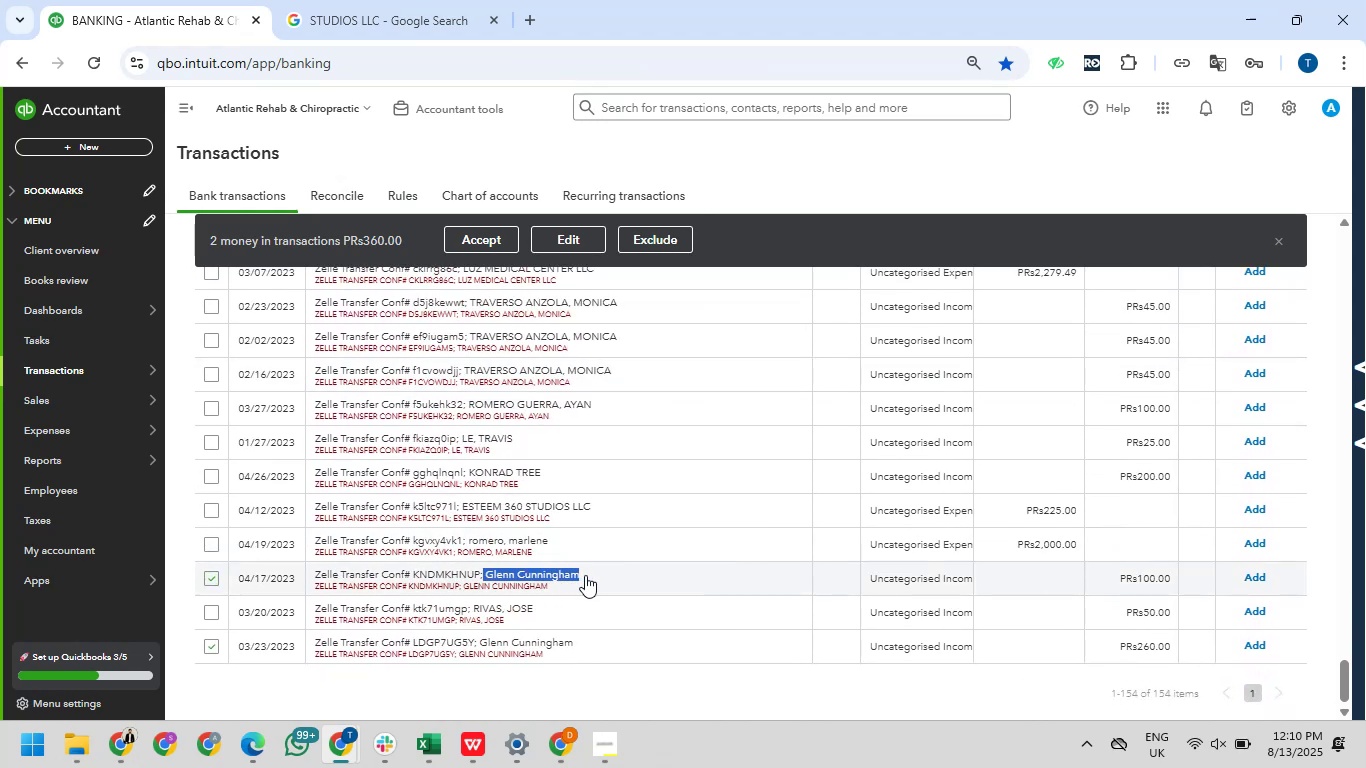 
key(Control+C)
 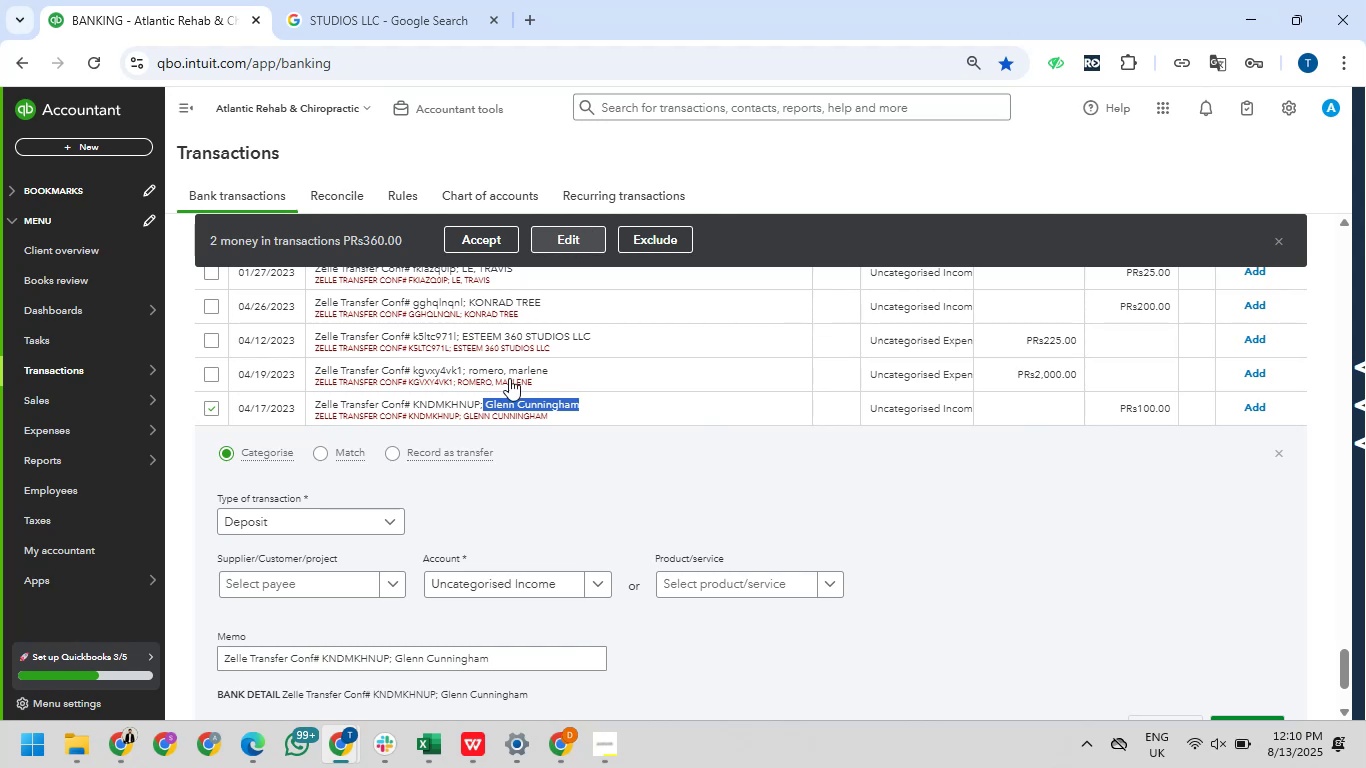 
mouse_move([414, 384])
 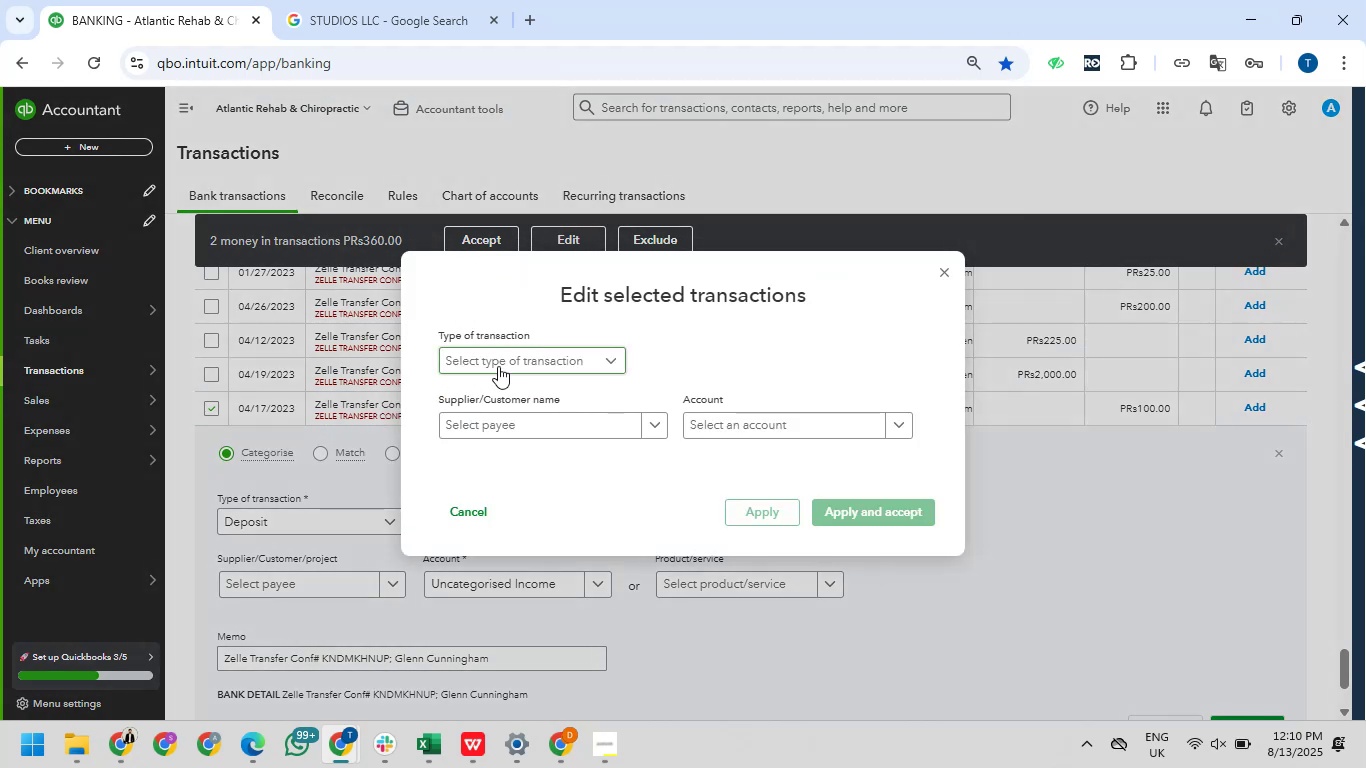 
left_click_drag(start_coordinate=[499, 366], to_coordinate=[500, 374])
 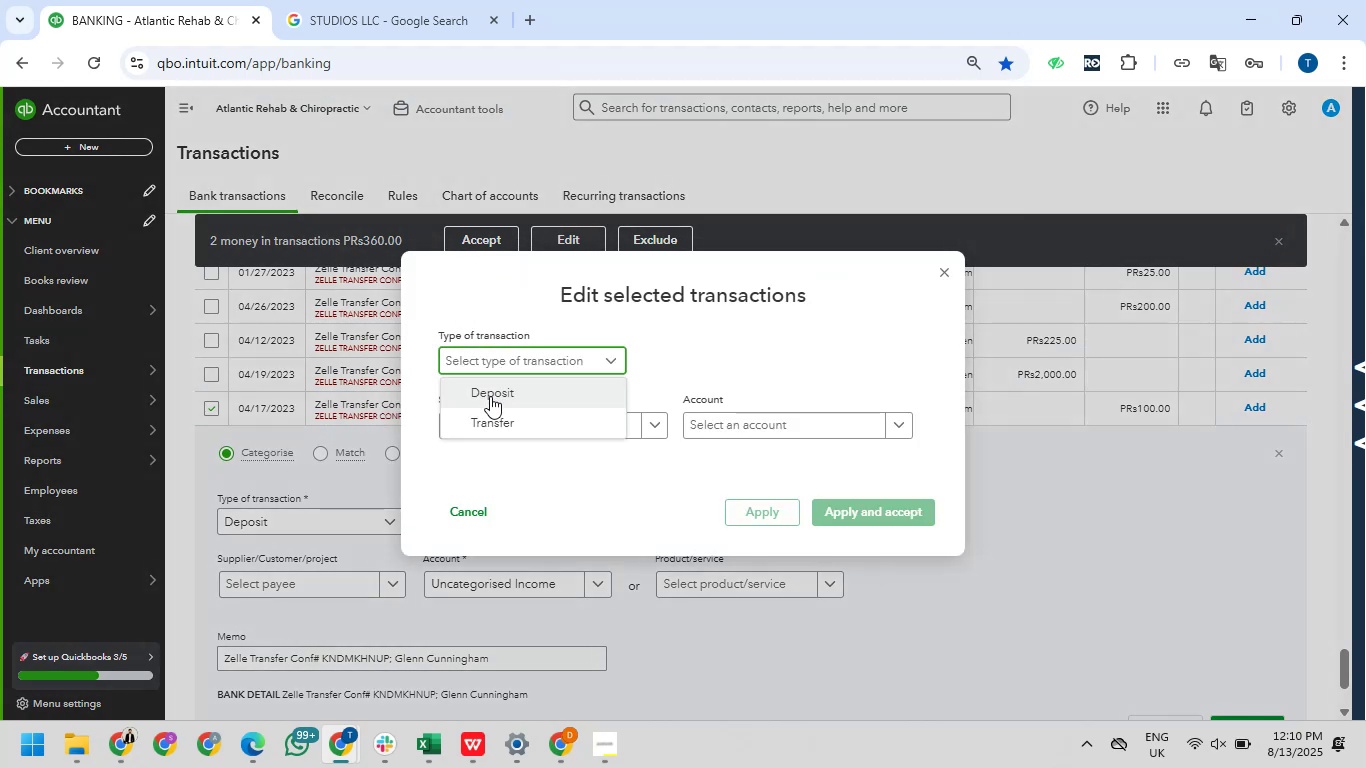 
left_click([490, 396])
 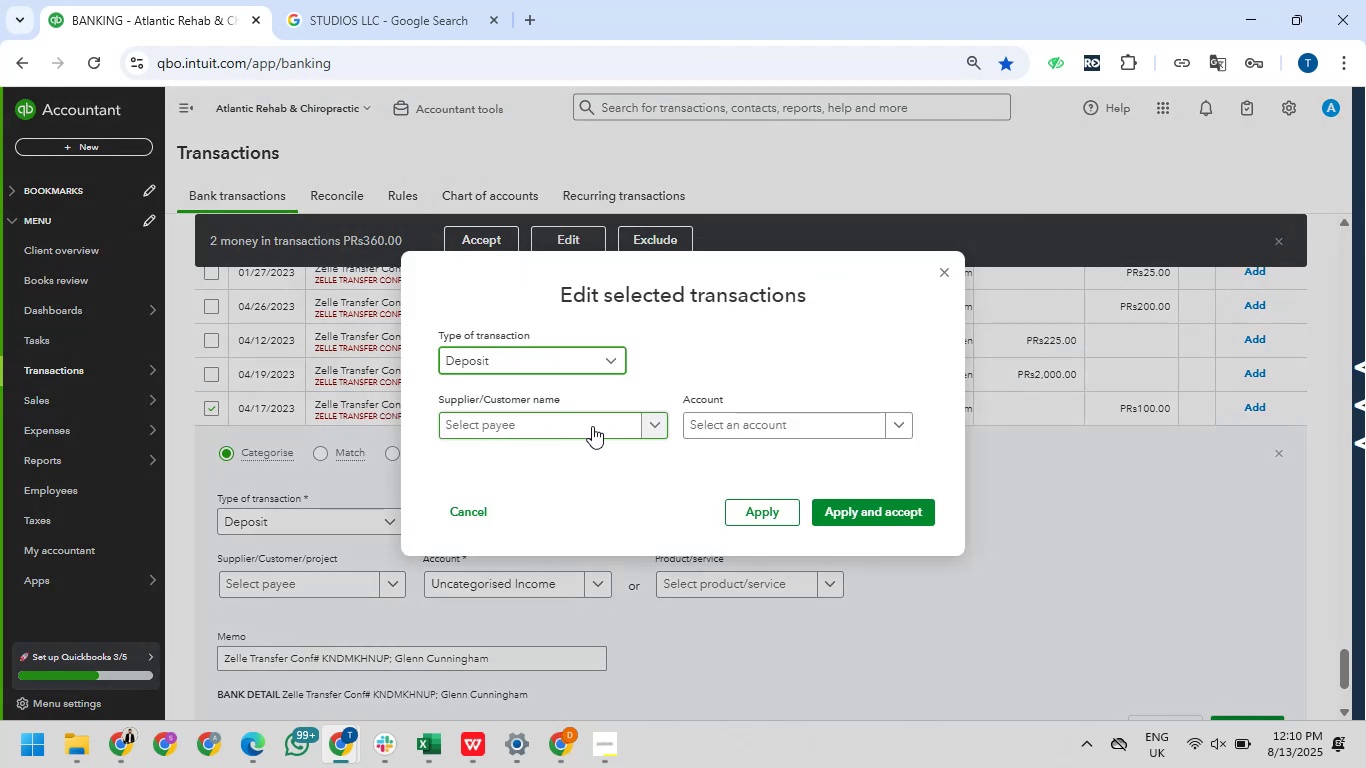 
left_click([588, 426])
 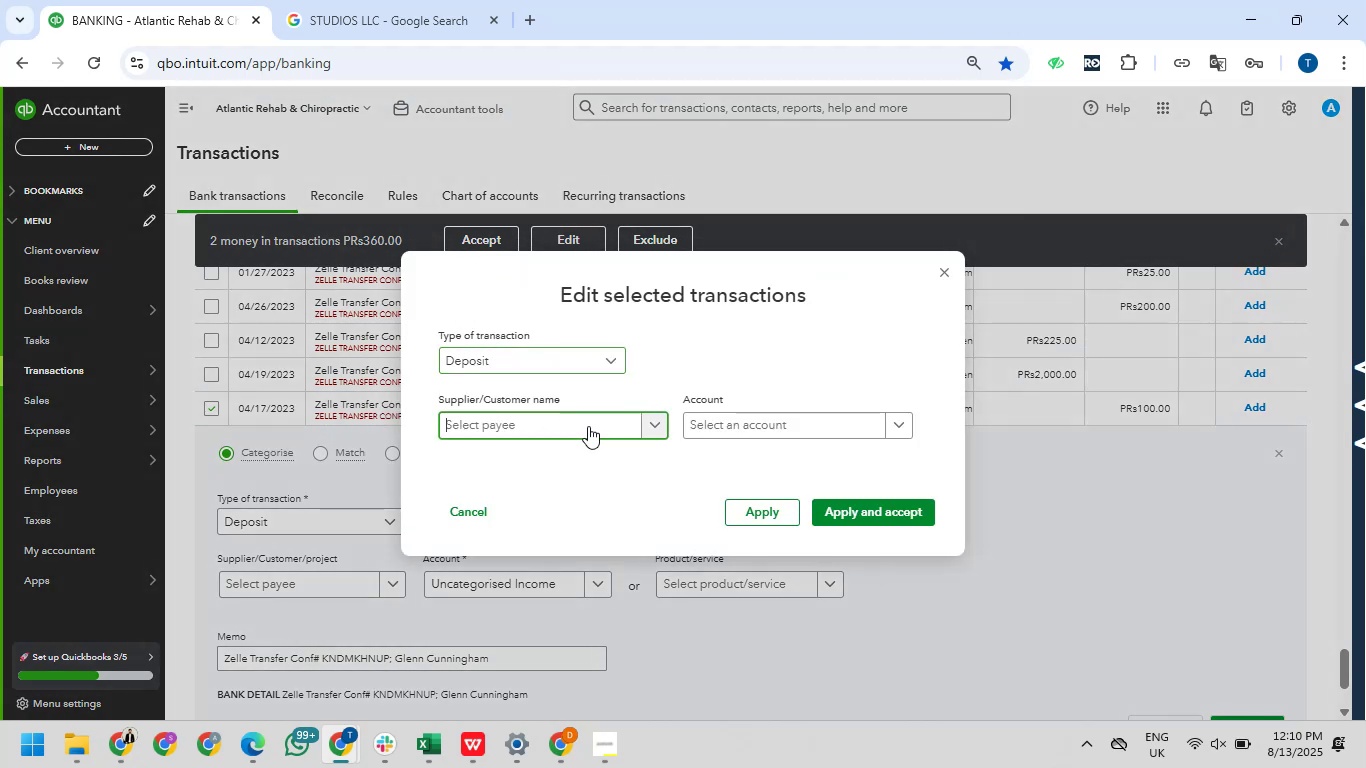 
key(Control+V)
 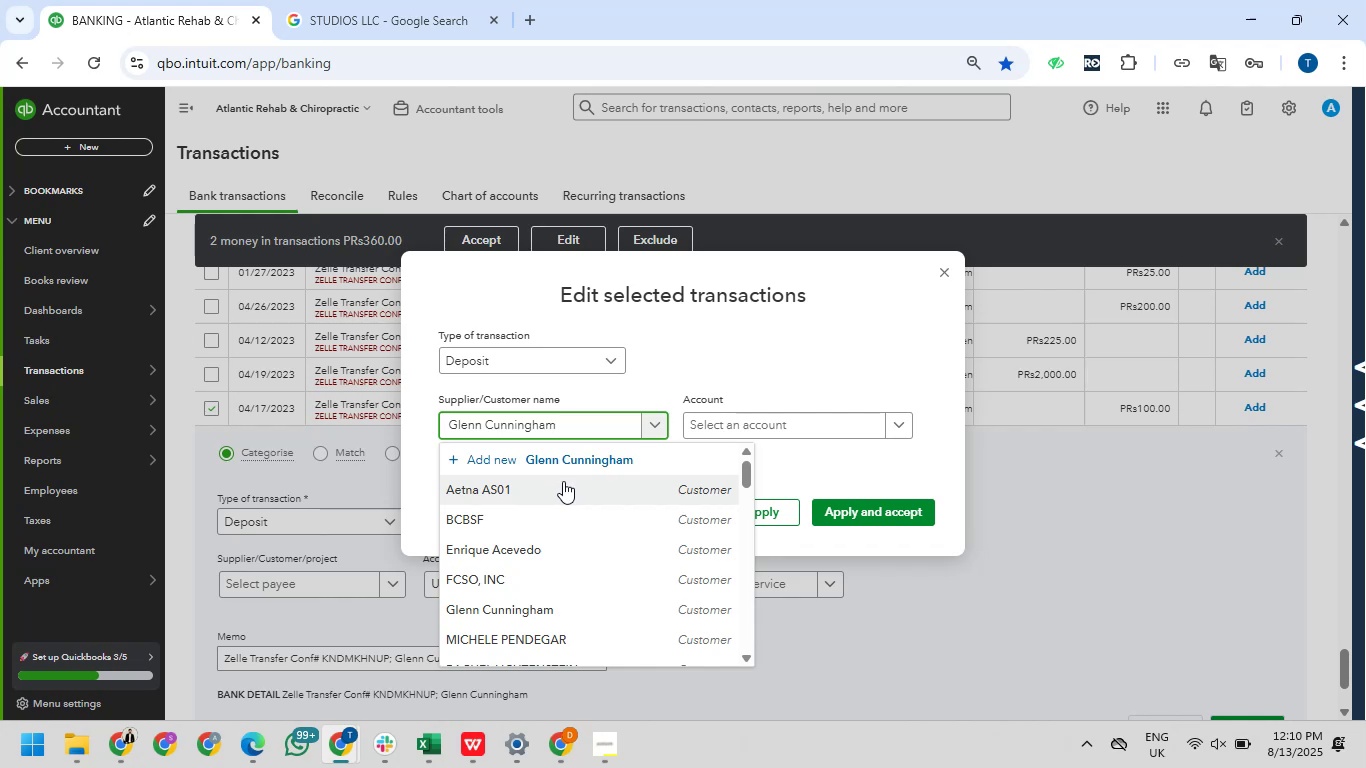 
wait(5.45)
 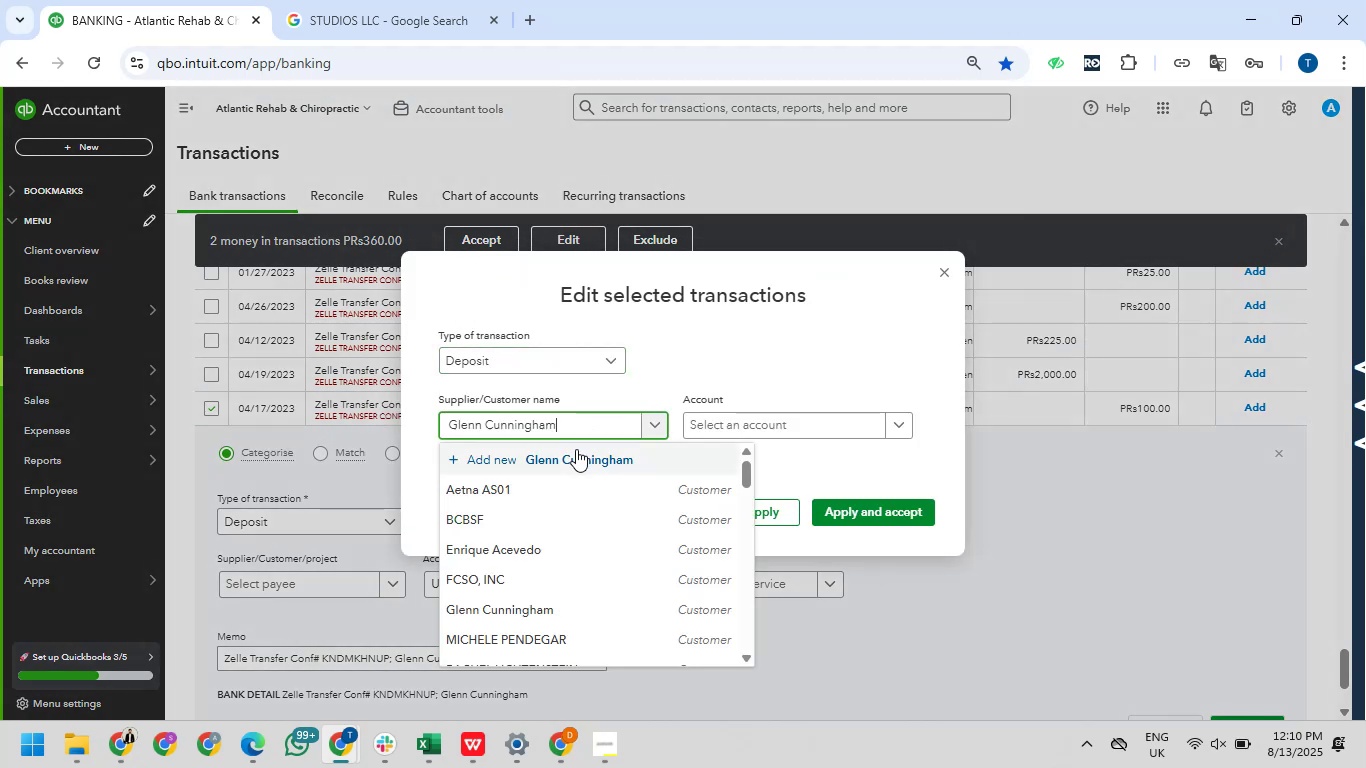 
left_click([563, 607])
 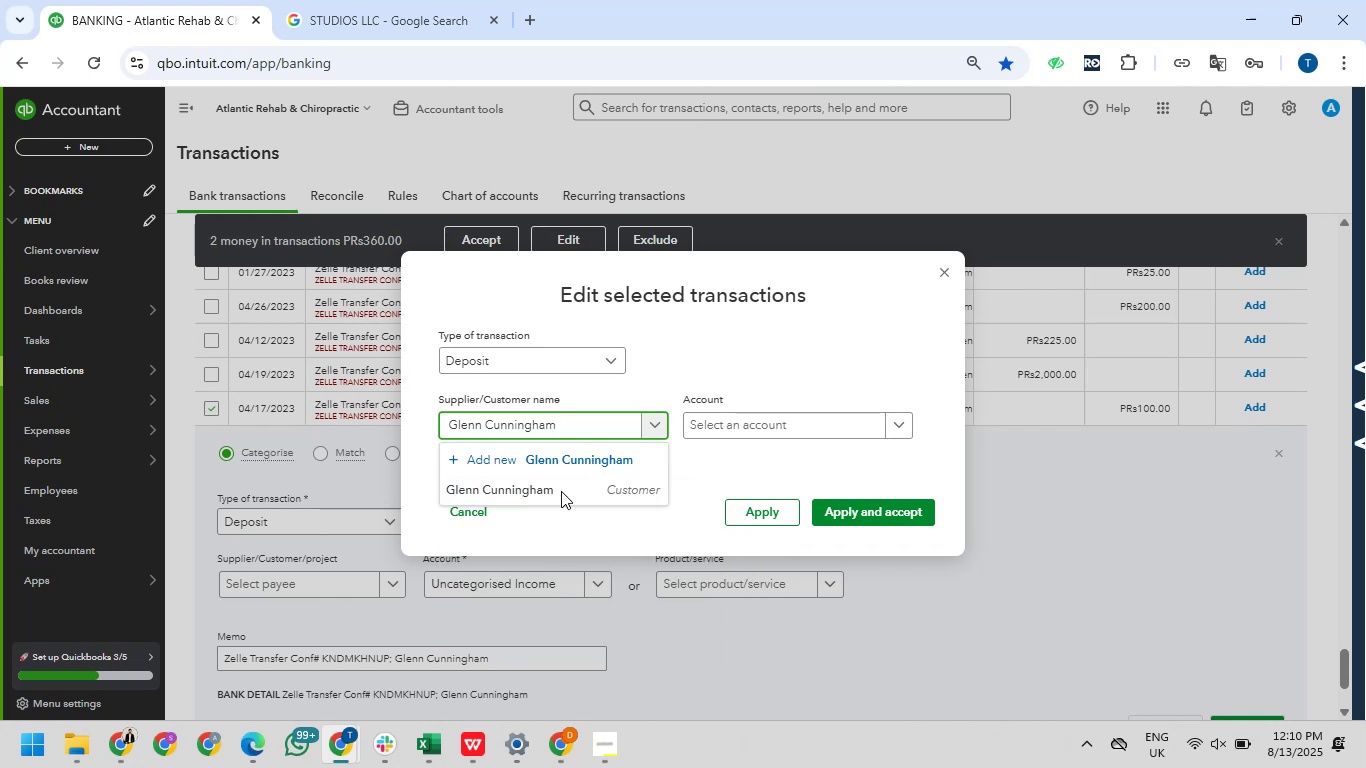 
left_click([561, 491])
 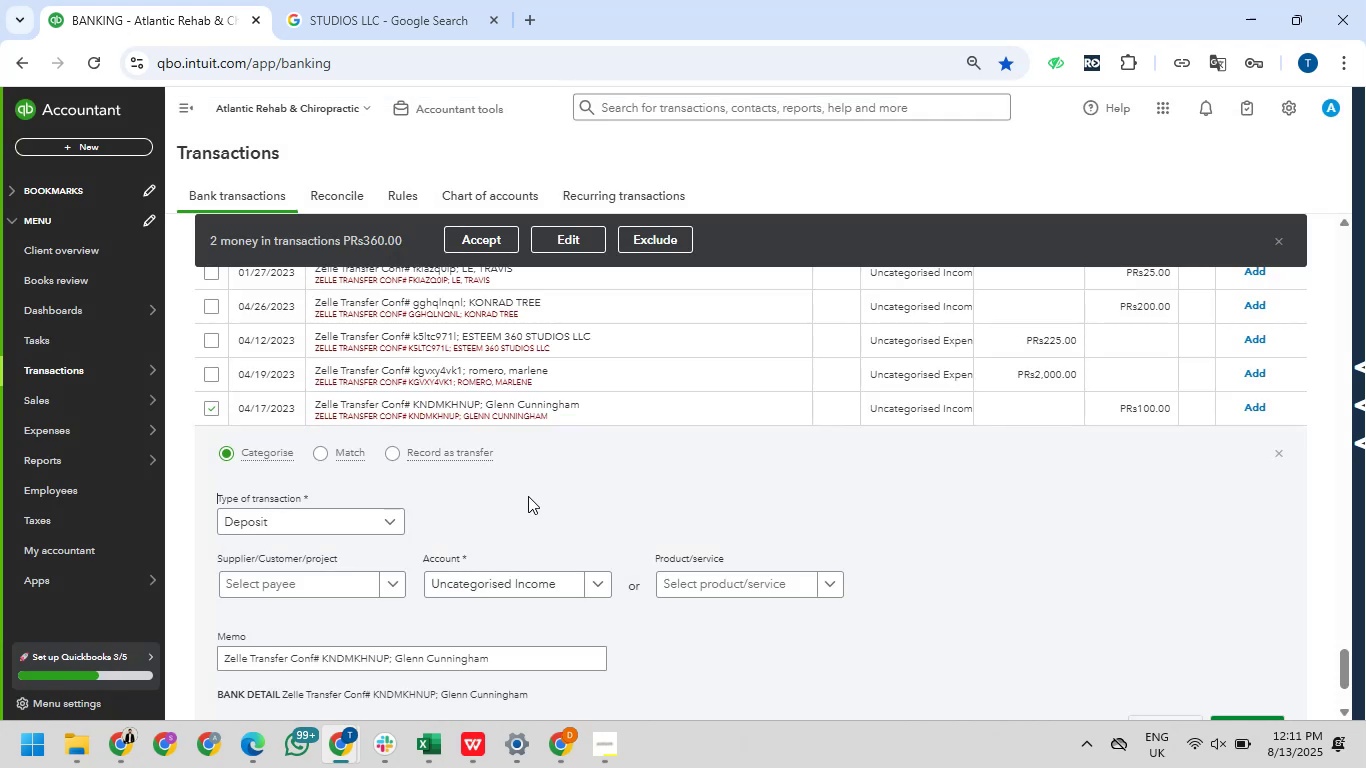 
left_click([370, 580])
 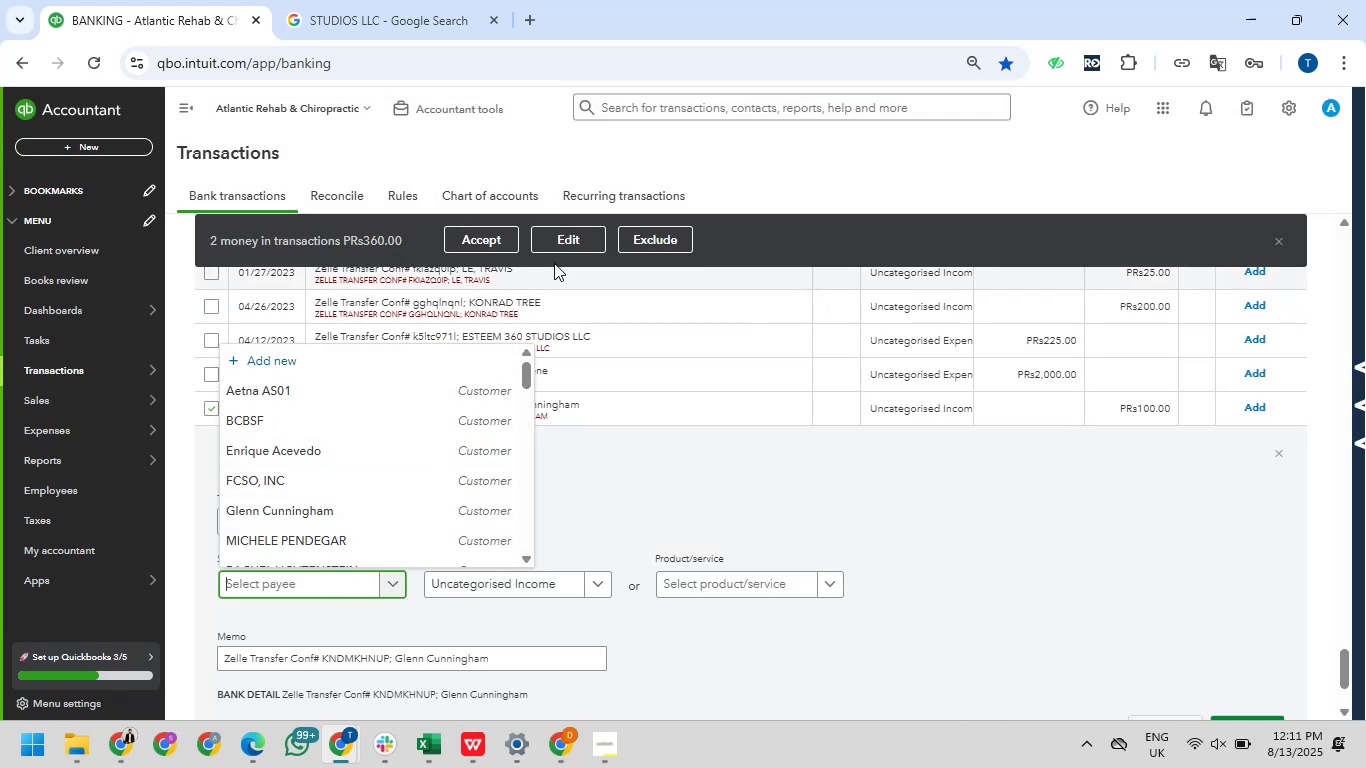 
left_click_drag(start_coordinate=[572, 241], to_coordinate=[572, 246])
 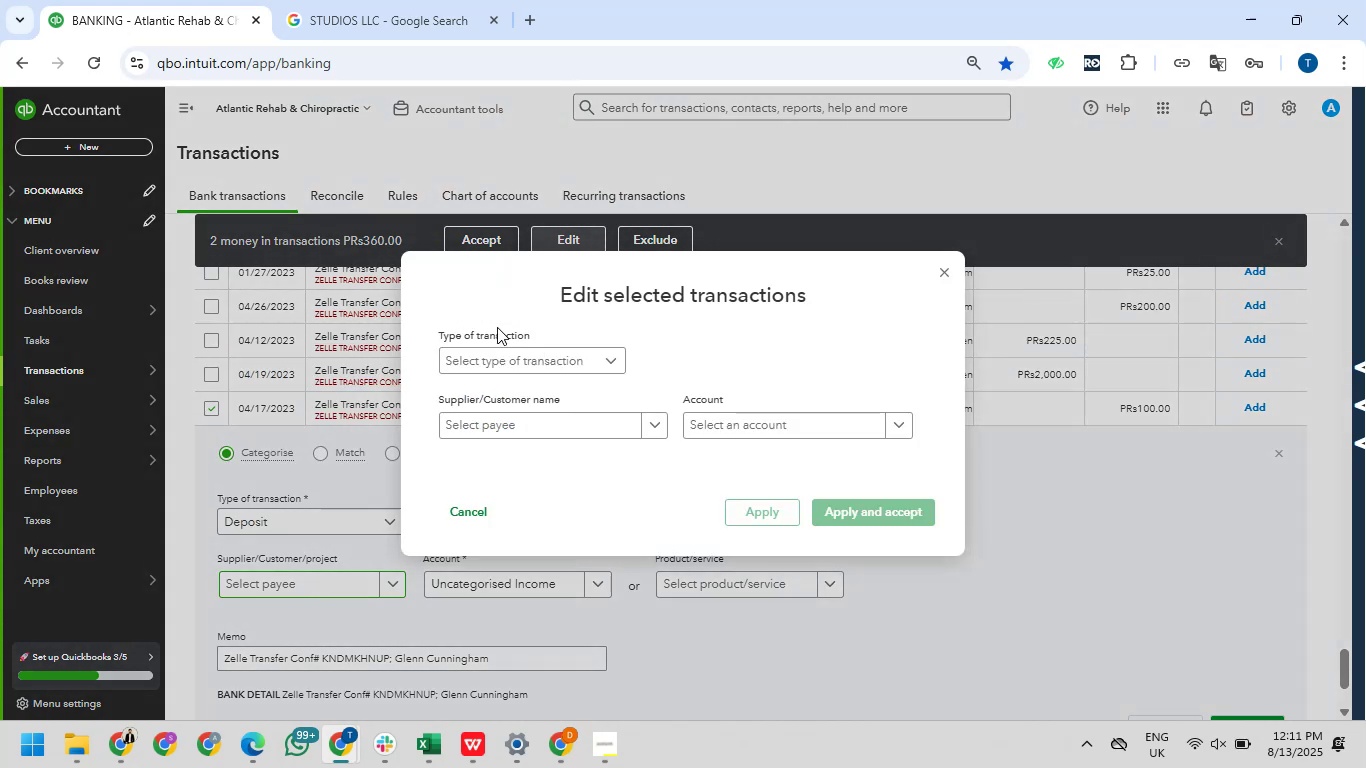 
left_click([515, 362])
 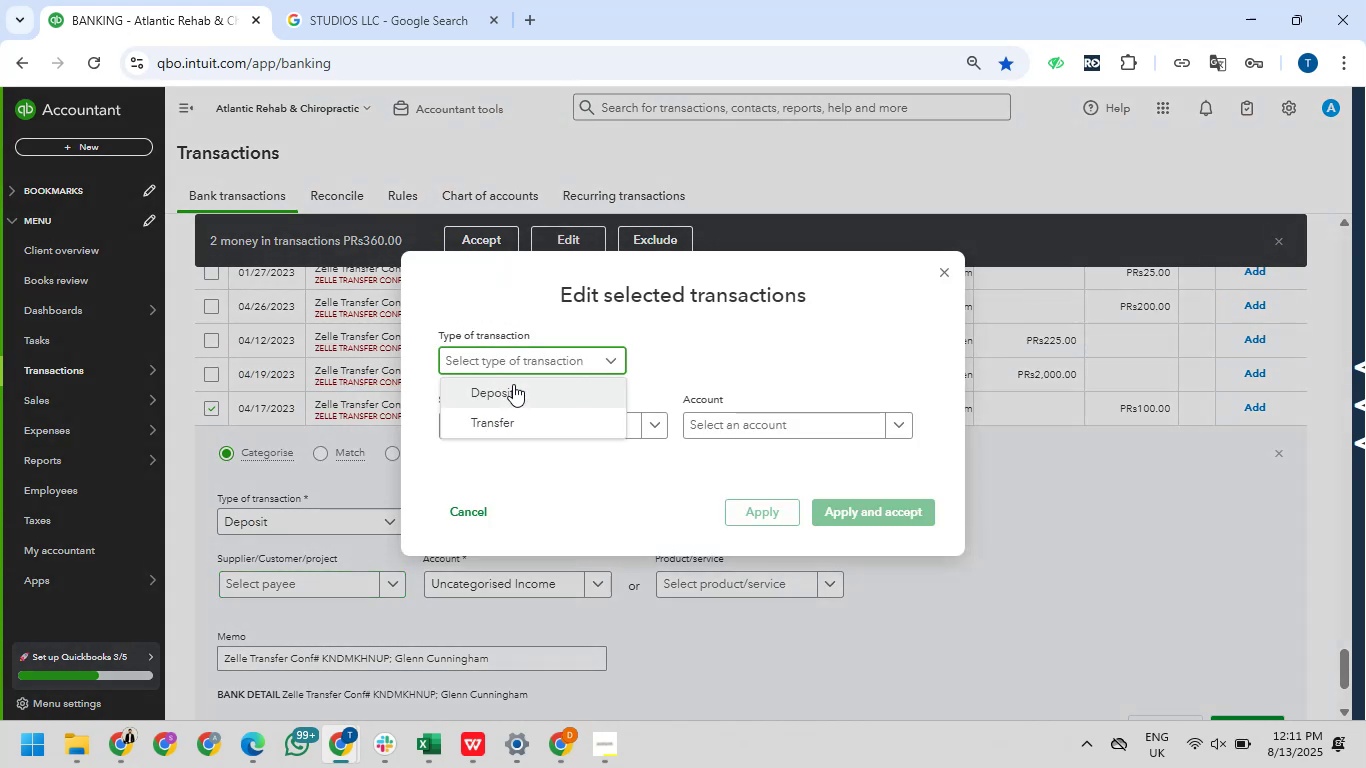 
left_click([513, 385])
 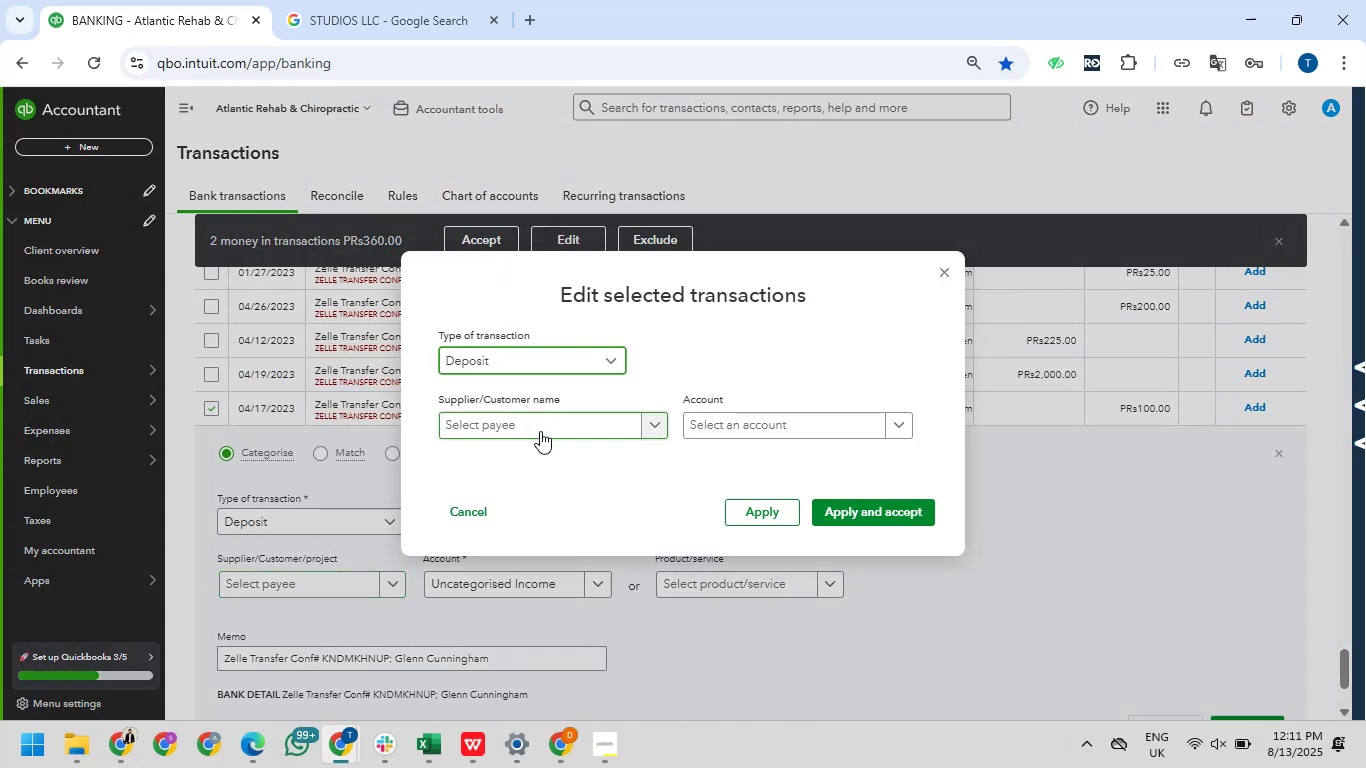 
left_click([540, 431])
 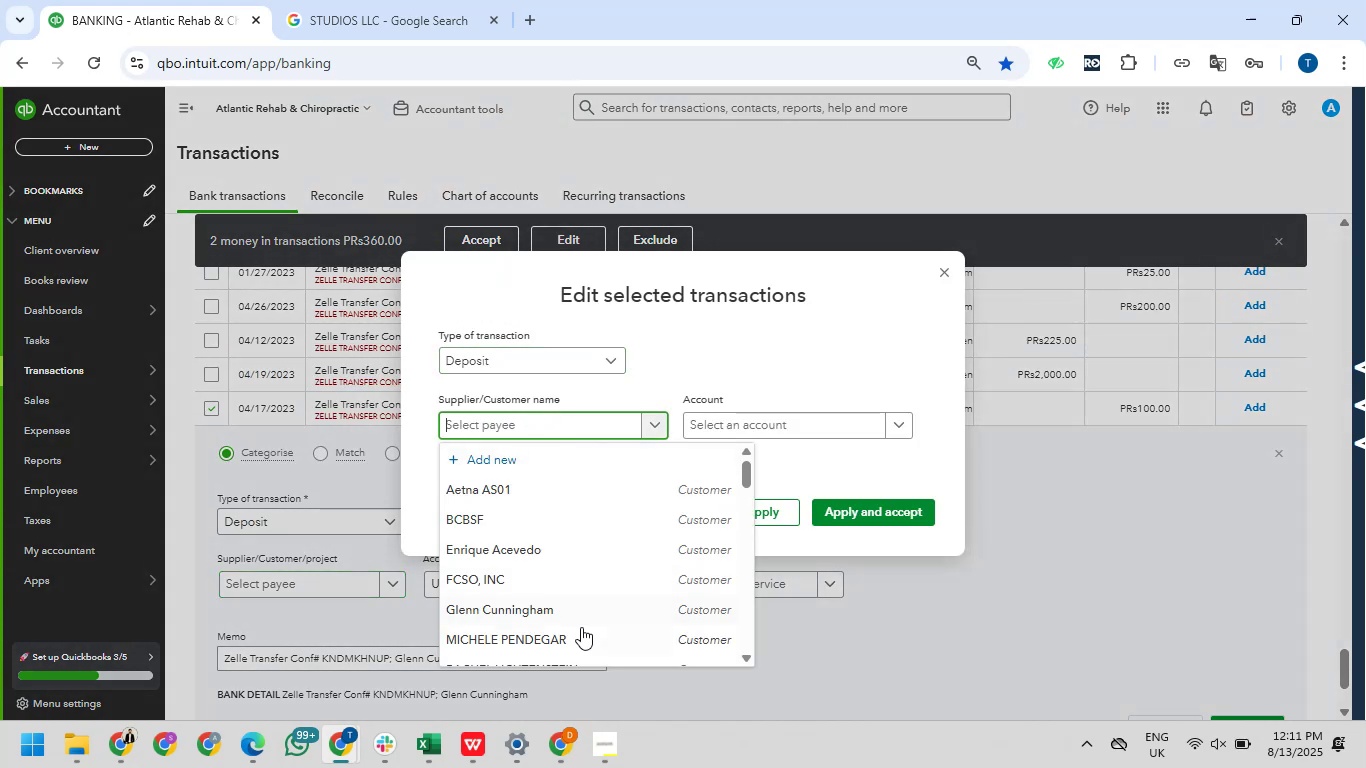 
left_click([577, 606])
 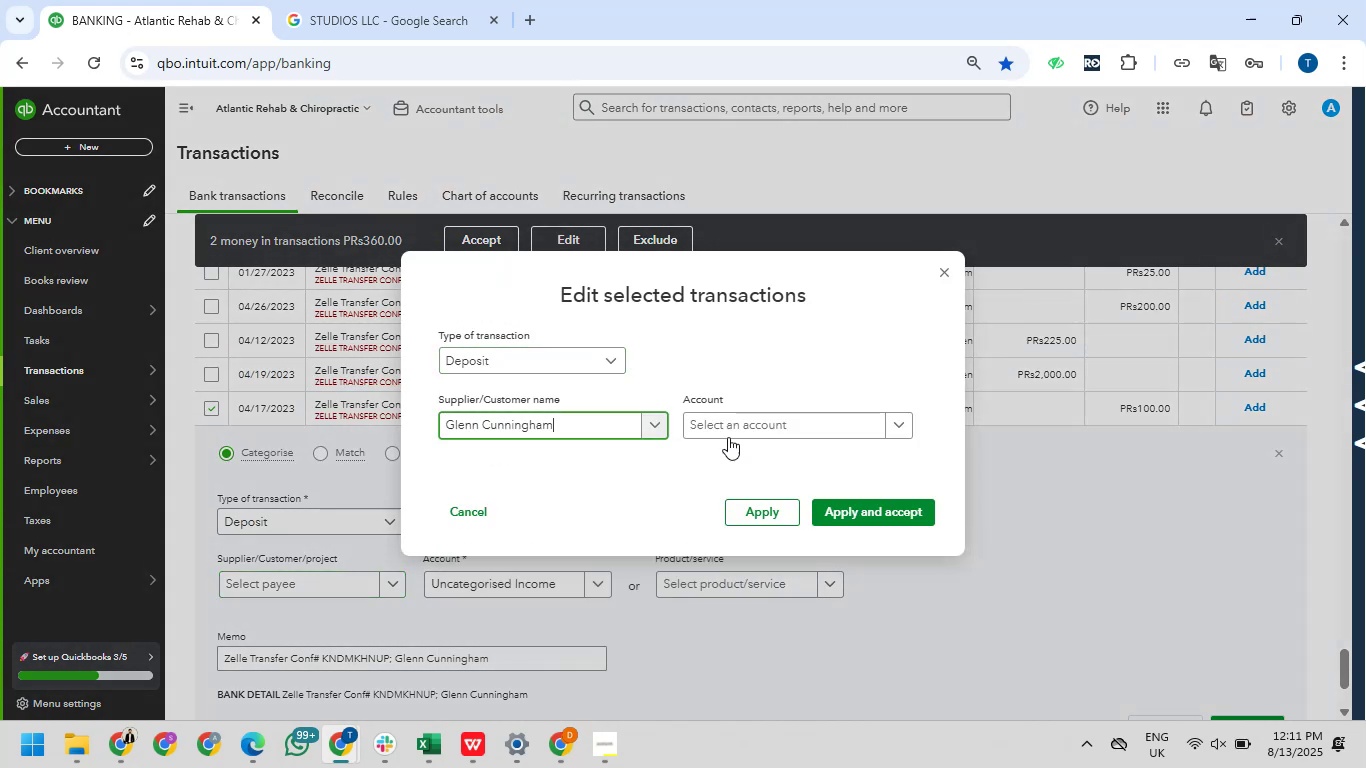 
left_click([731, 430])
 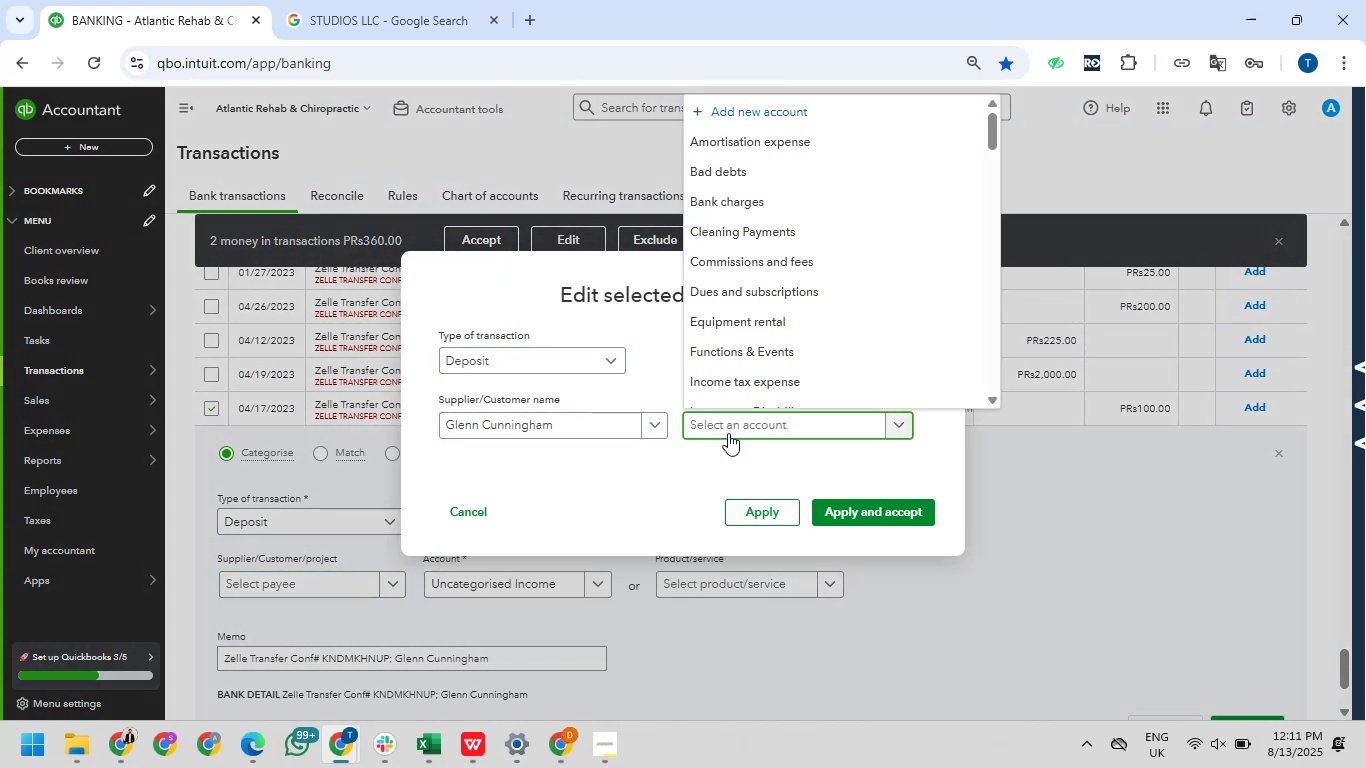 
type(incoem)
key(Backspace)
key(Backspace)
 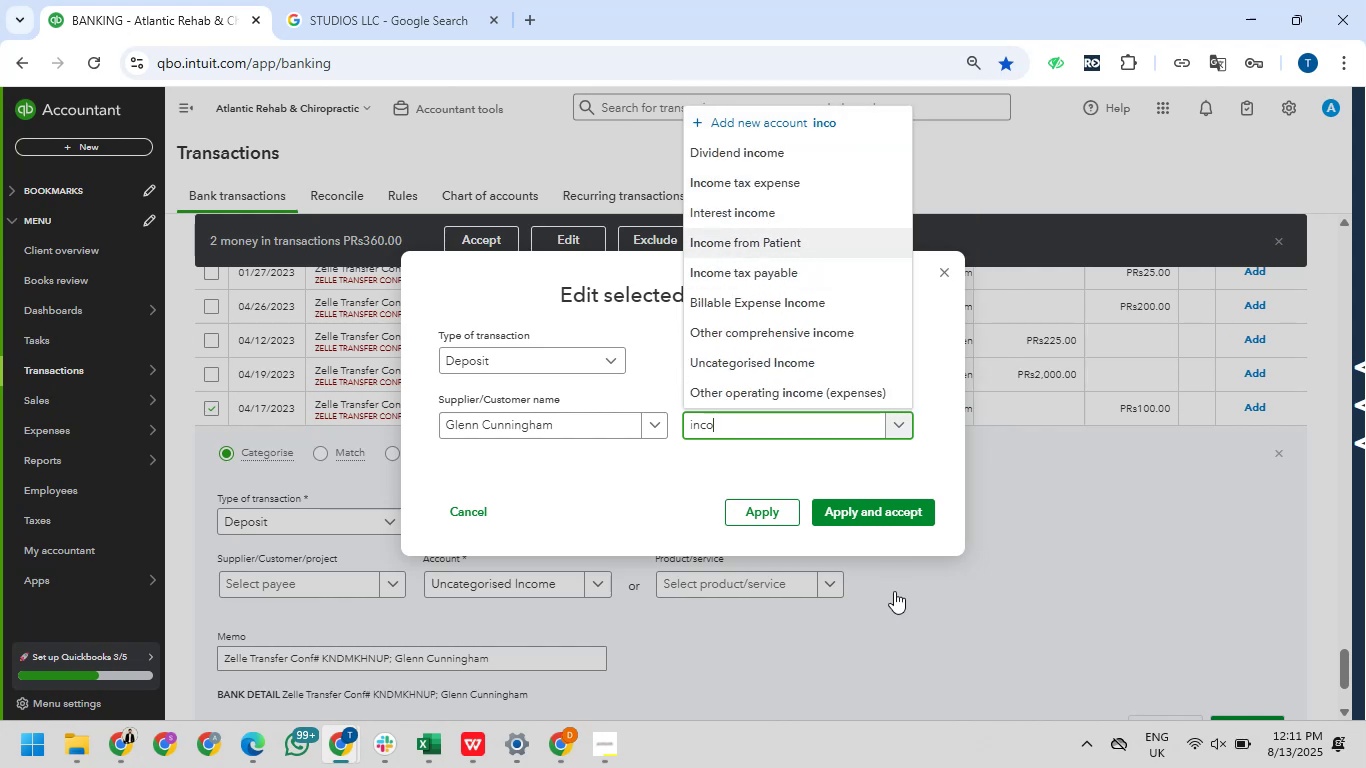 
left_click([881, 518])
 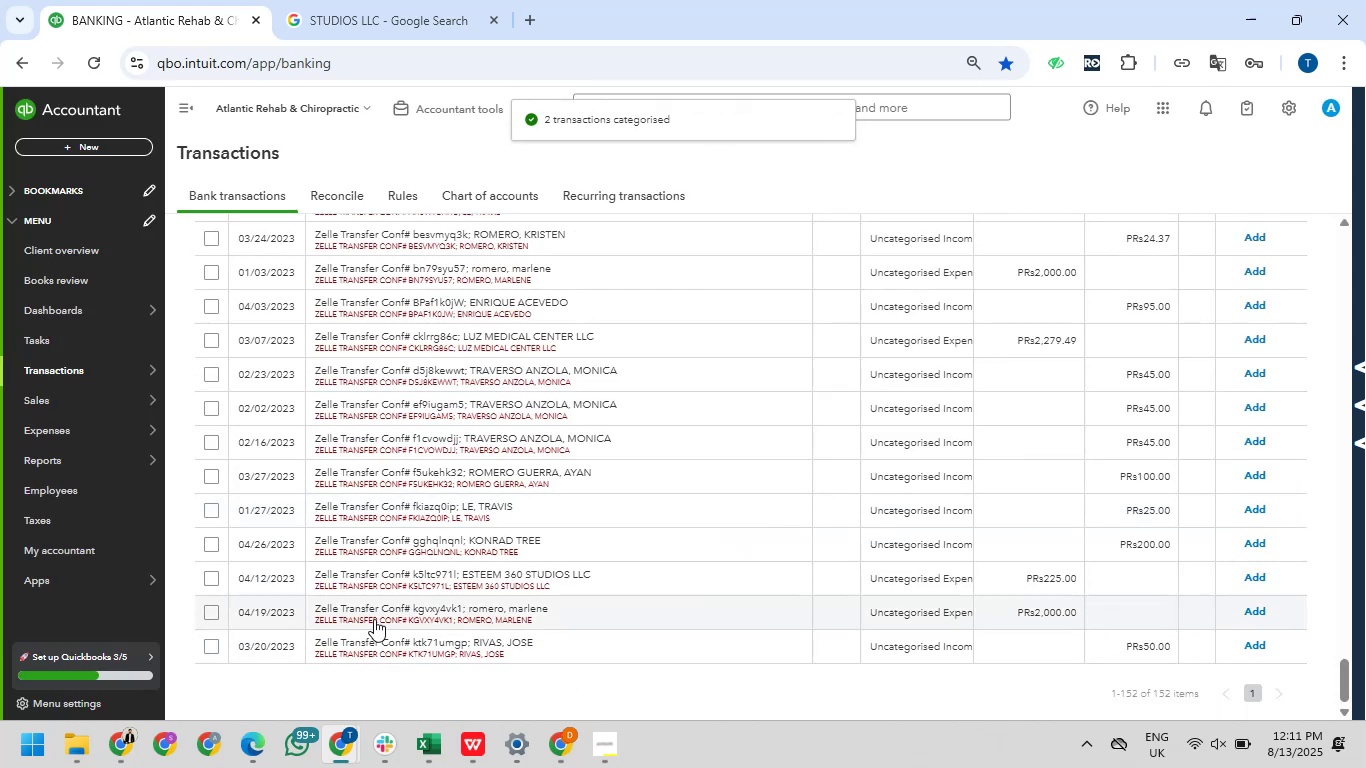 
wait(10.83)
 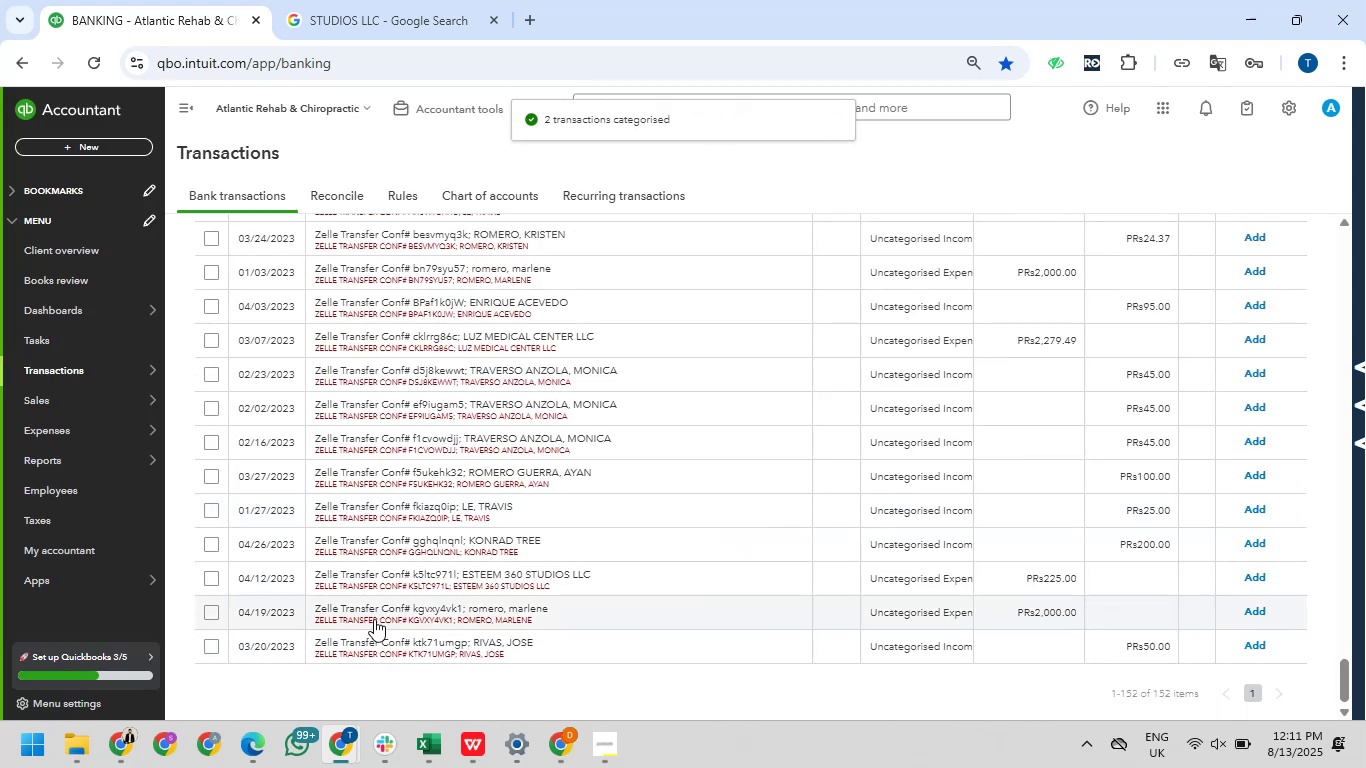 
left_click([480, 647])
 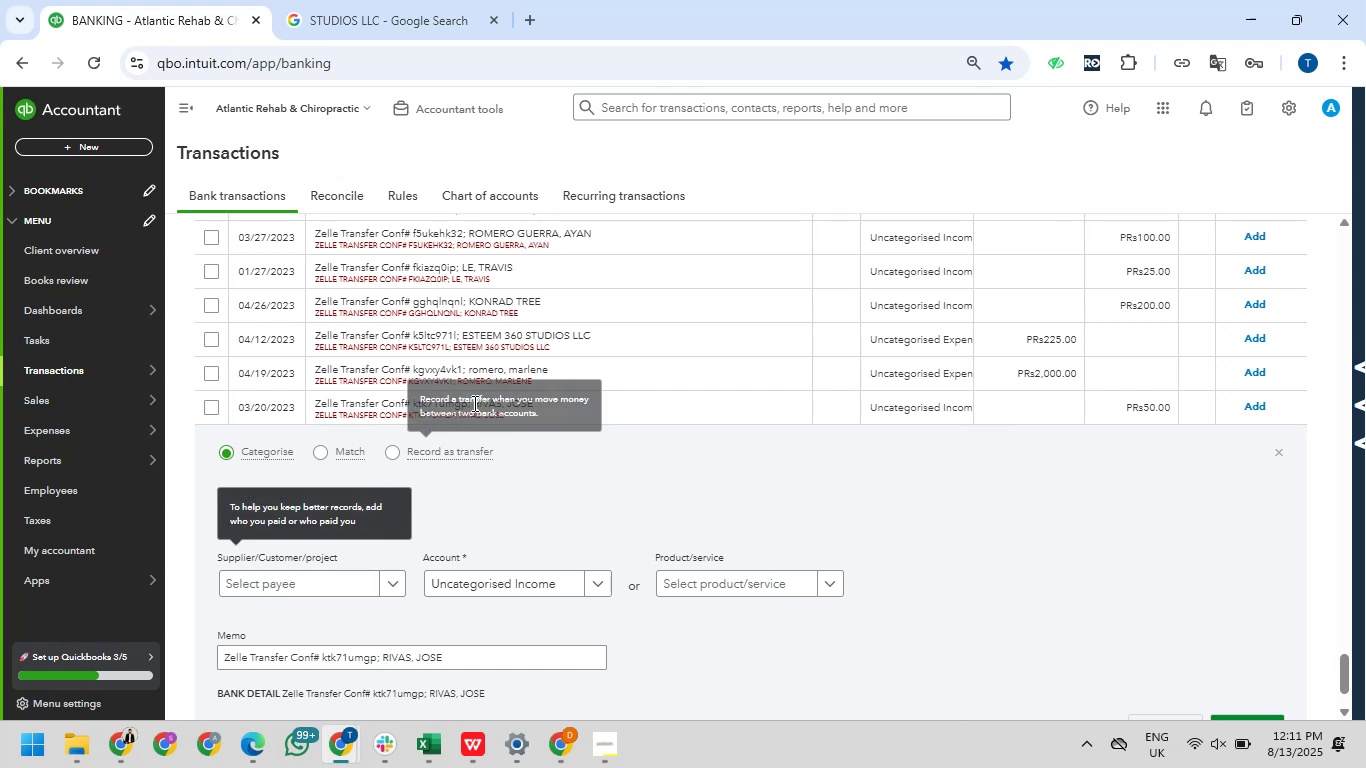 
wait(6.37)
 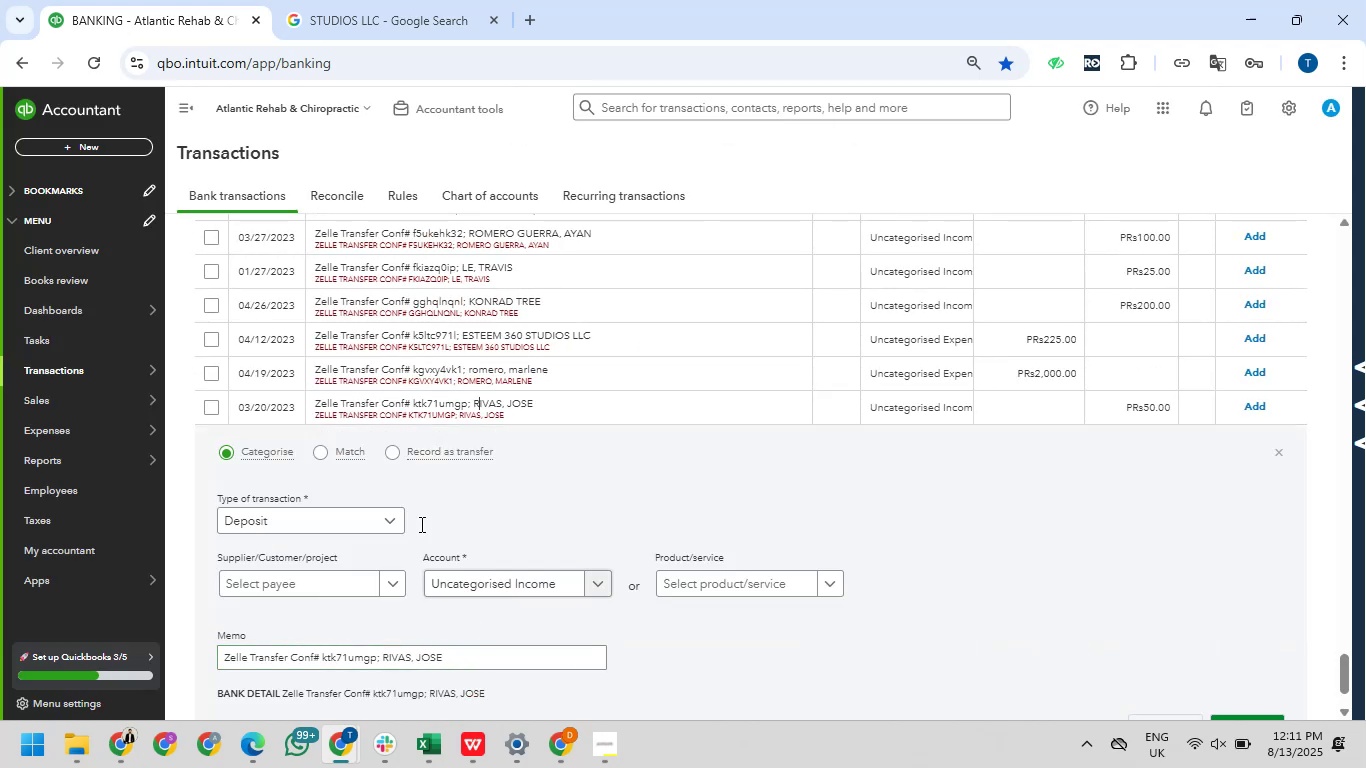 
left_click_drag(start_coordinate=[544, 402], to_coordinate=[469, 400])
 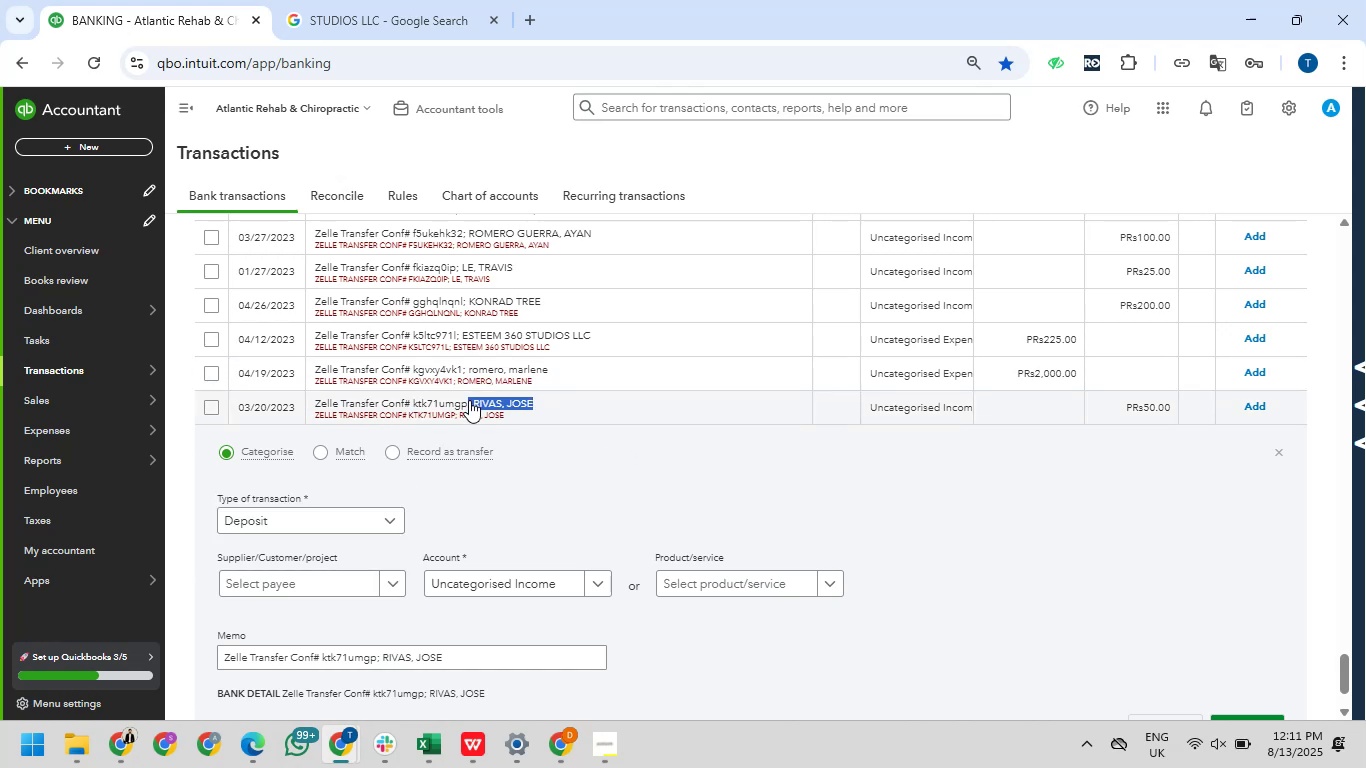 
key(Control+C)
 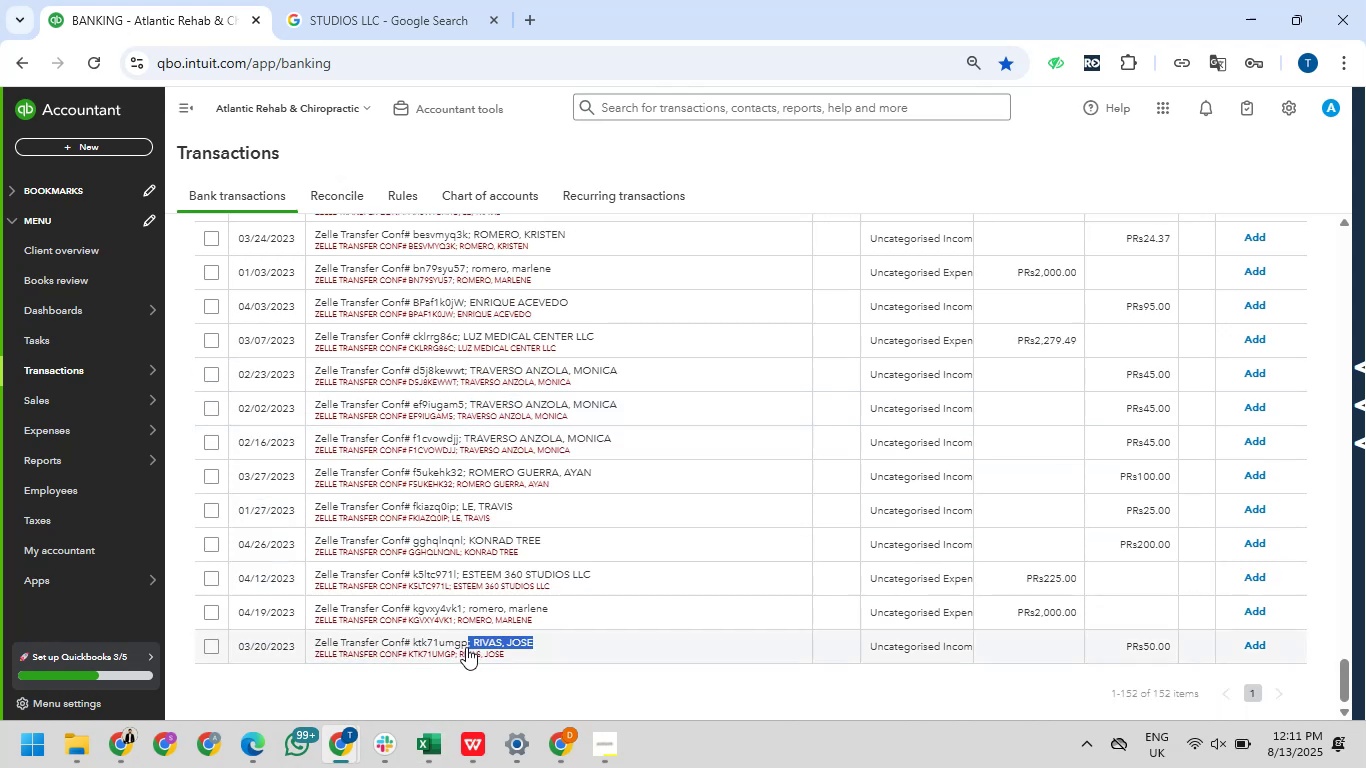 
left_click([463, 648])
 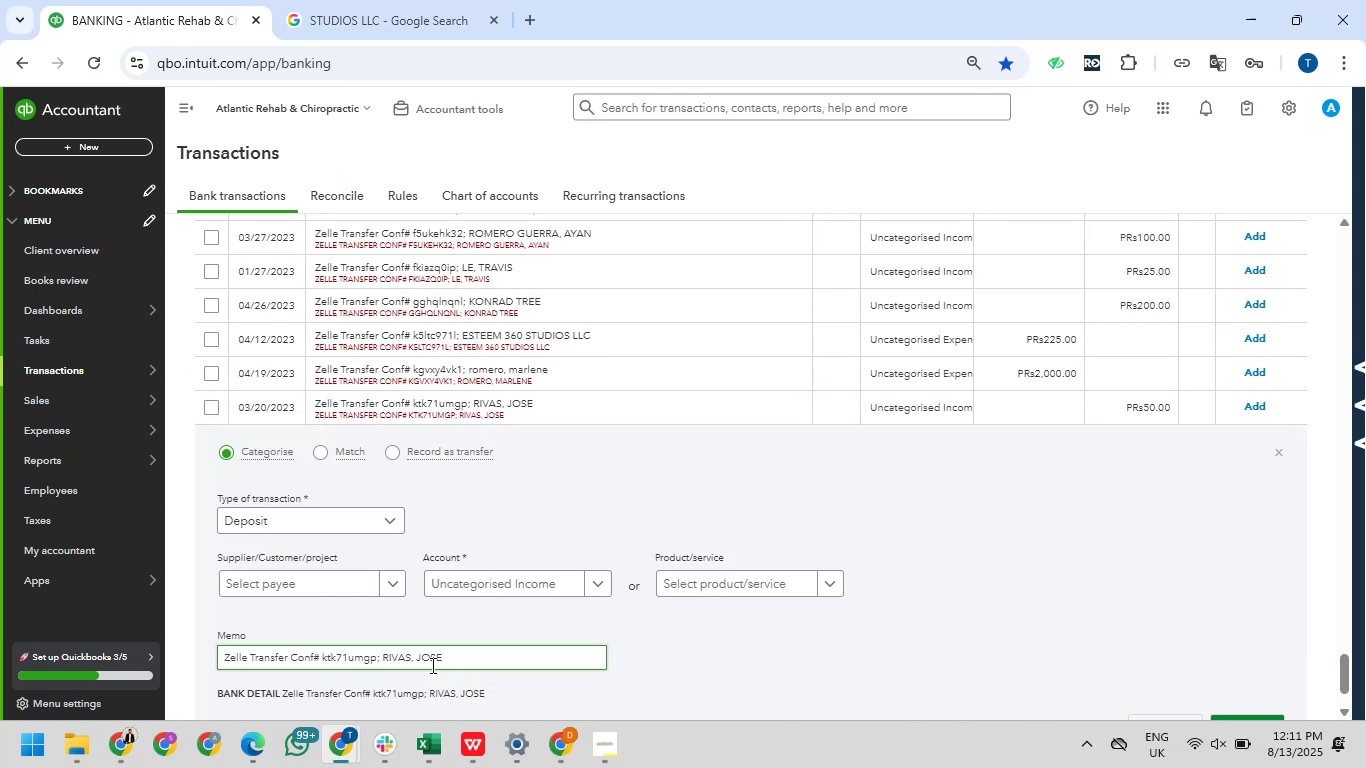 
mouse_move([325, 523])
 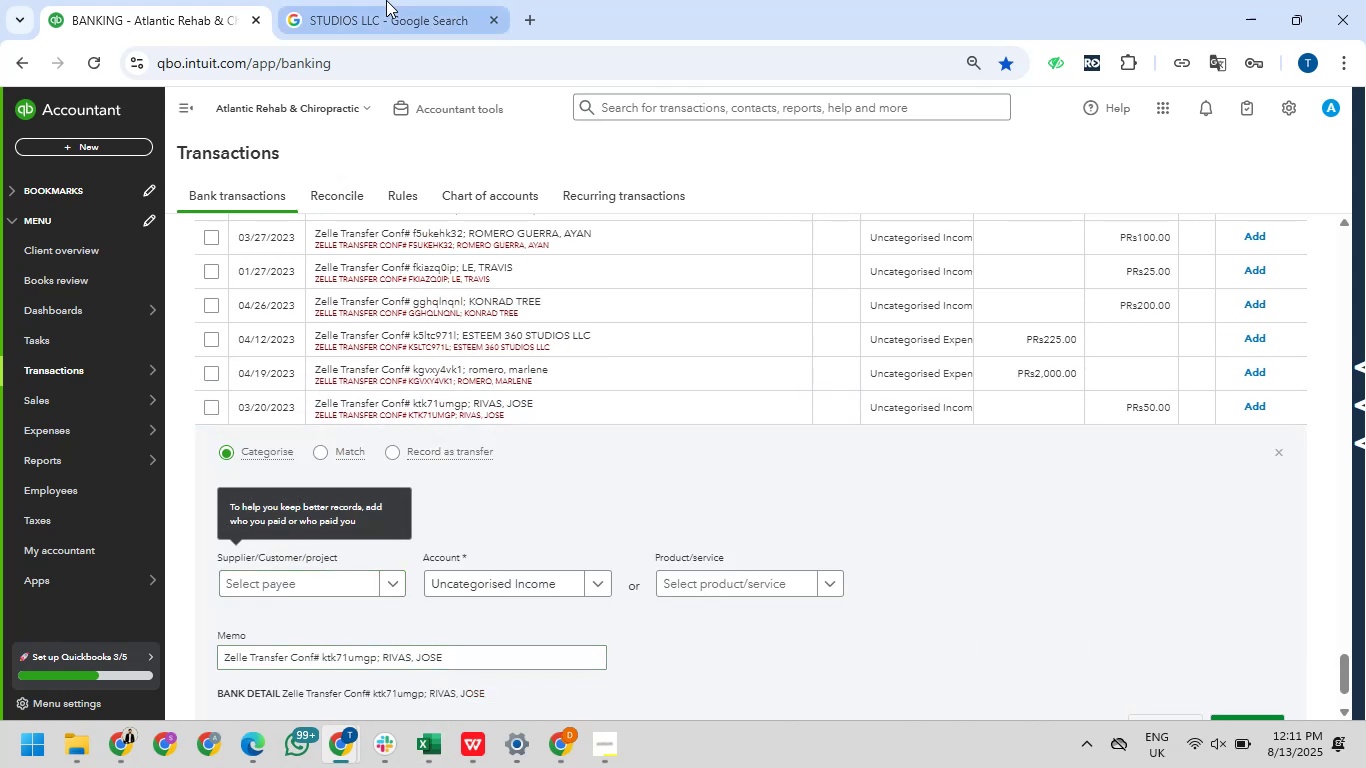 
left_click([386, 0])
 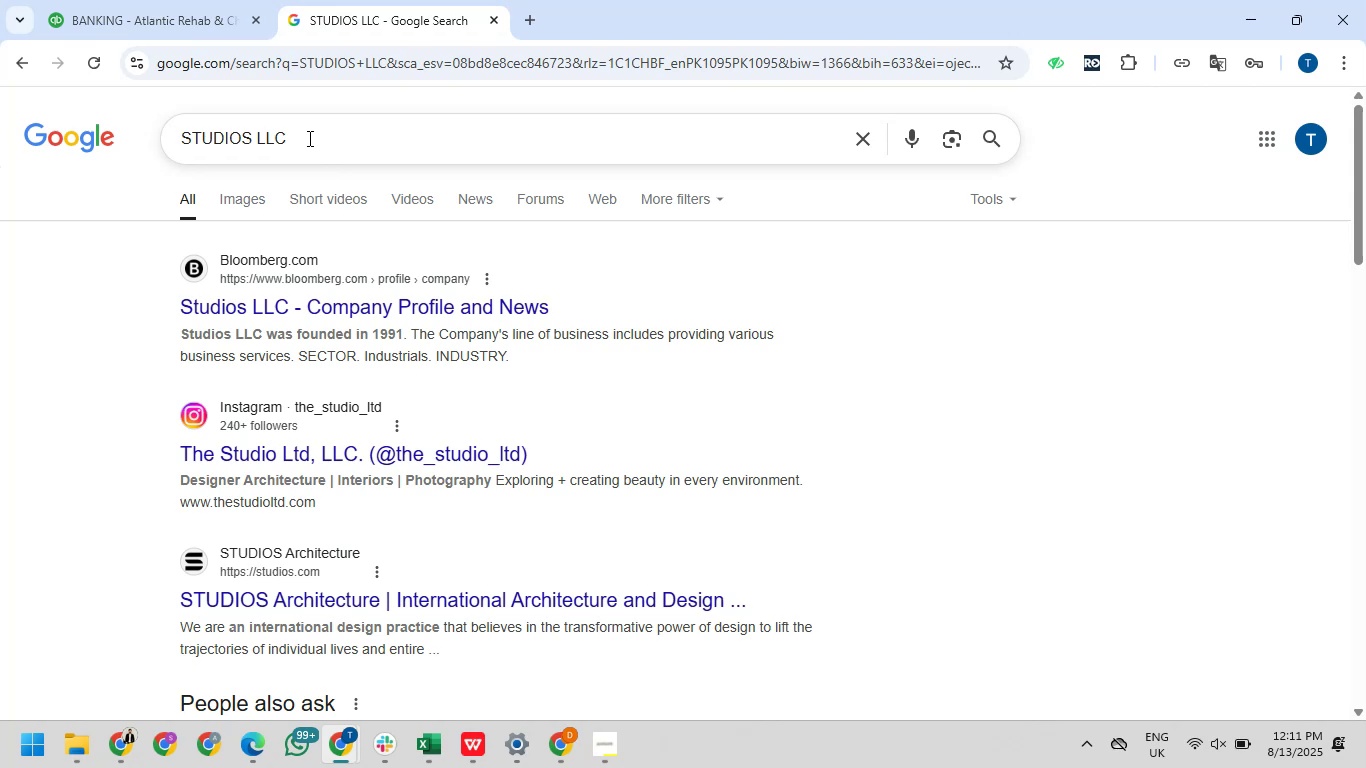 
left_click([308, 141])
 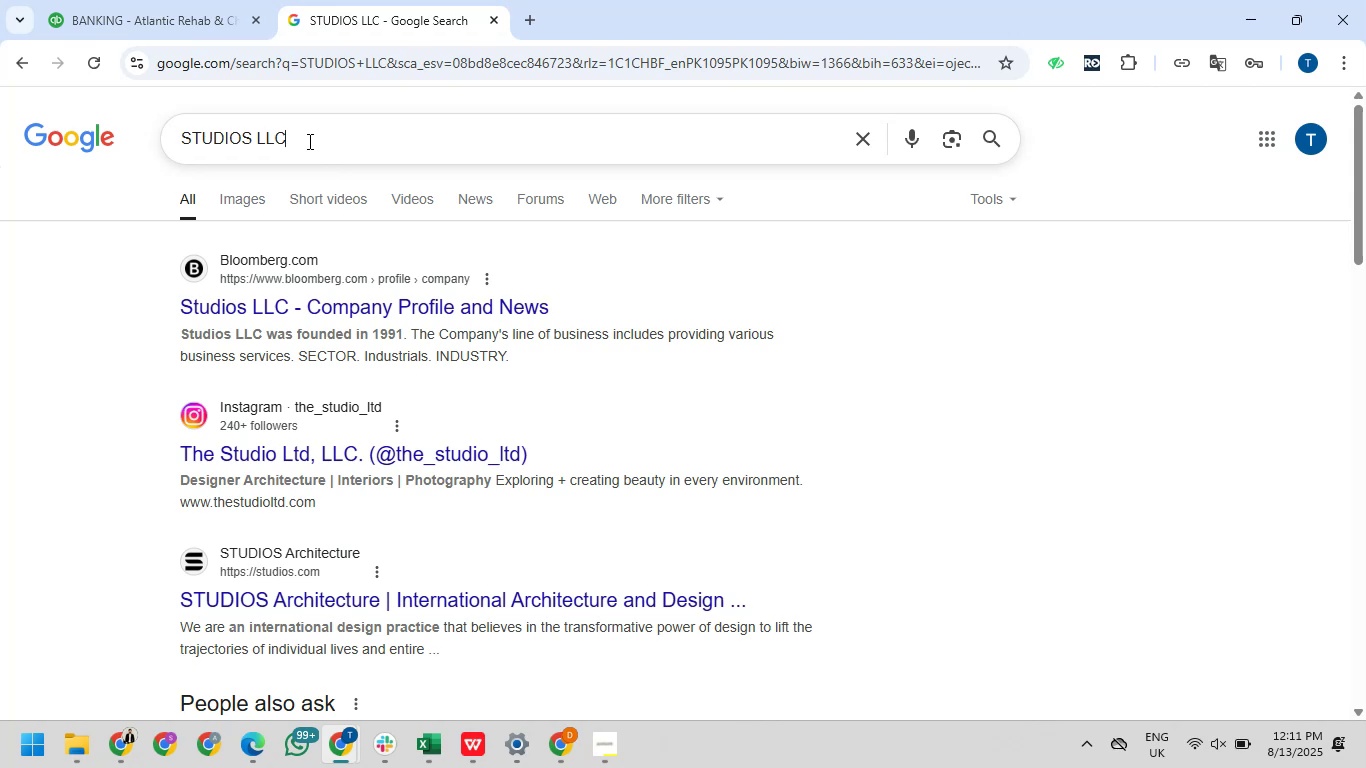 
left_click_drag(start_coordinate=[308, 141], to_coordinate=[142, 148])
 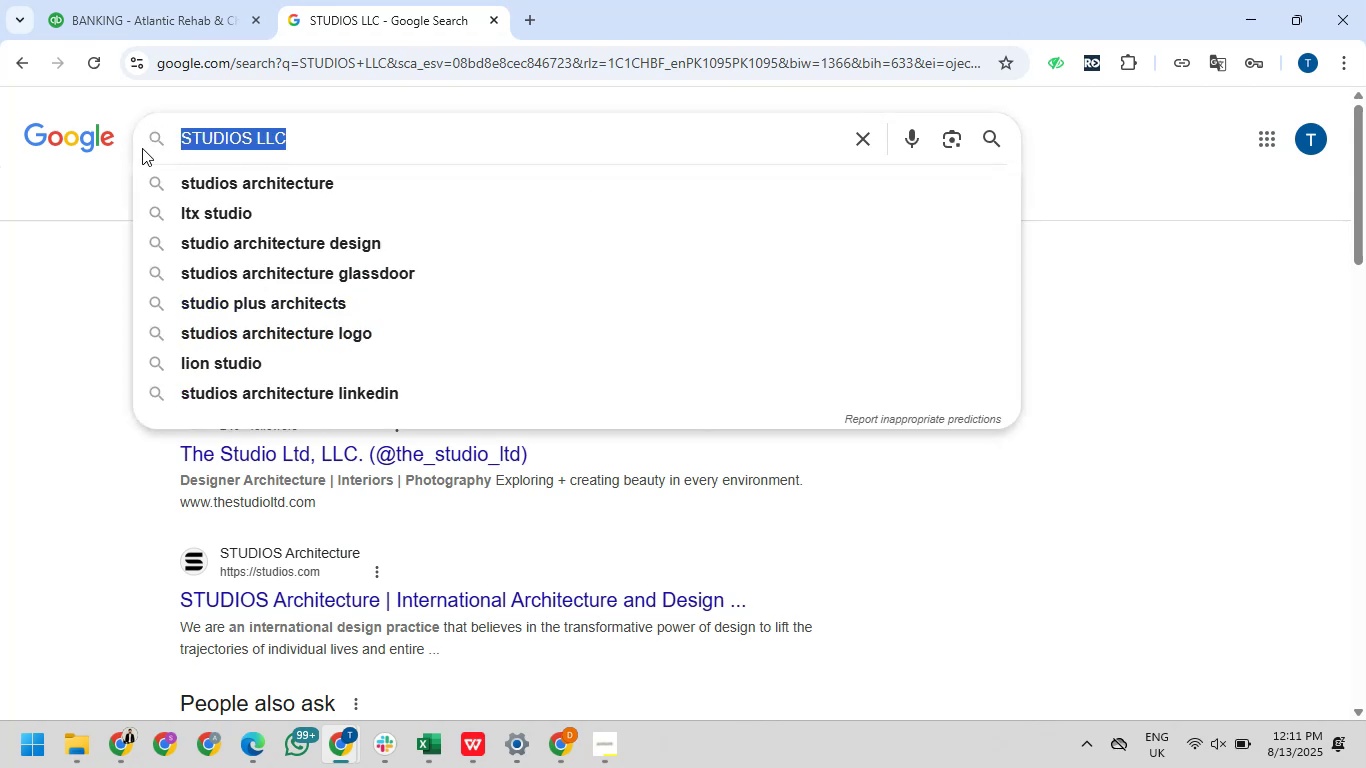 
key(Control+V)
 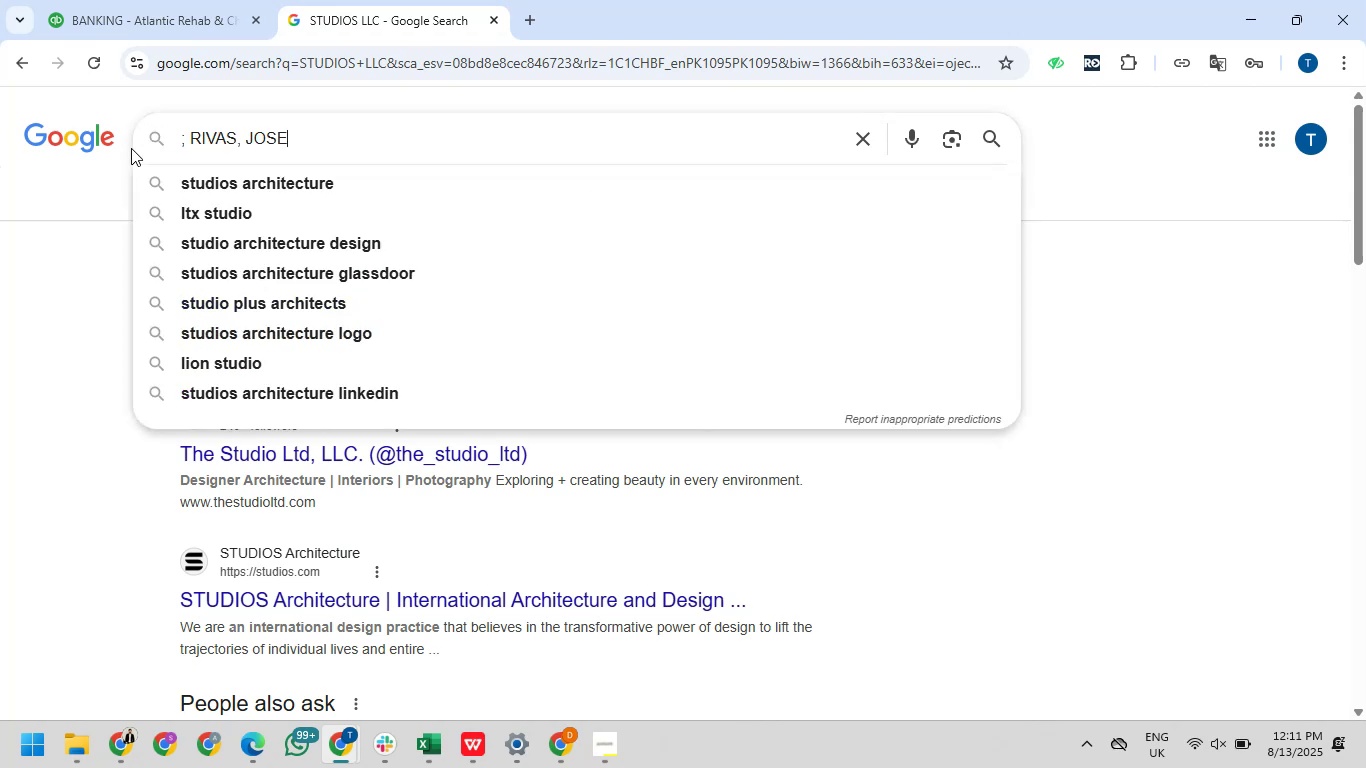 
key(NumpadEnter)
 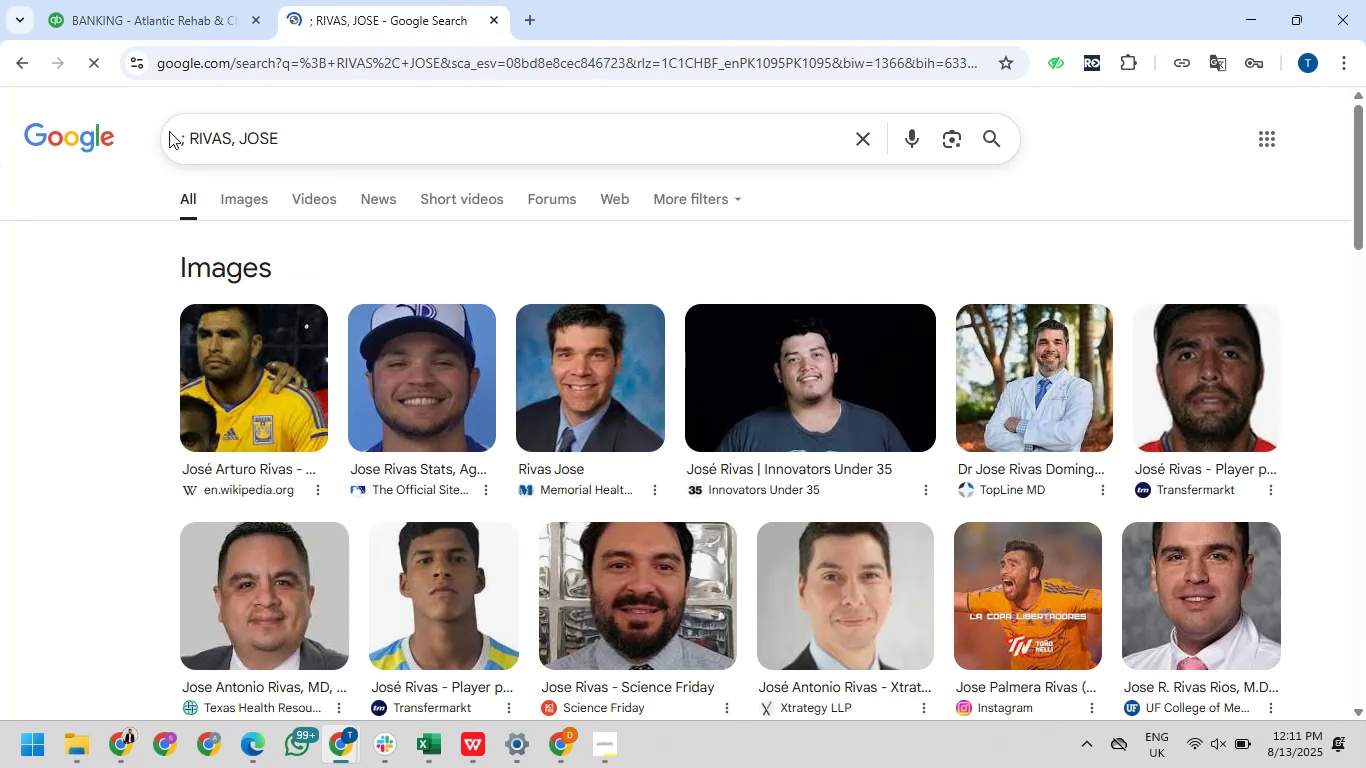 
left_click([171, 21])
 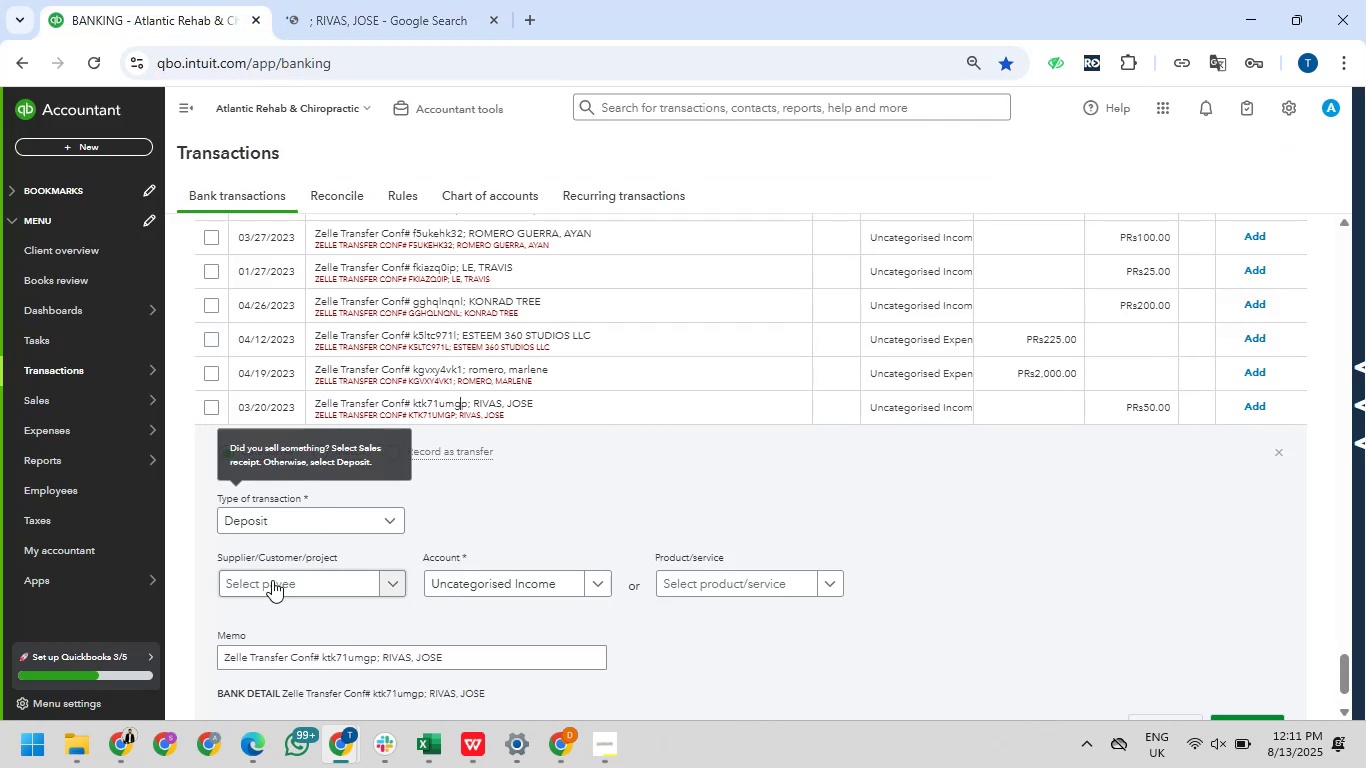 
left_click([282, 583])
 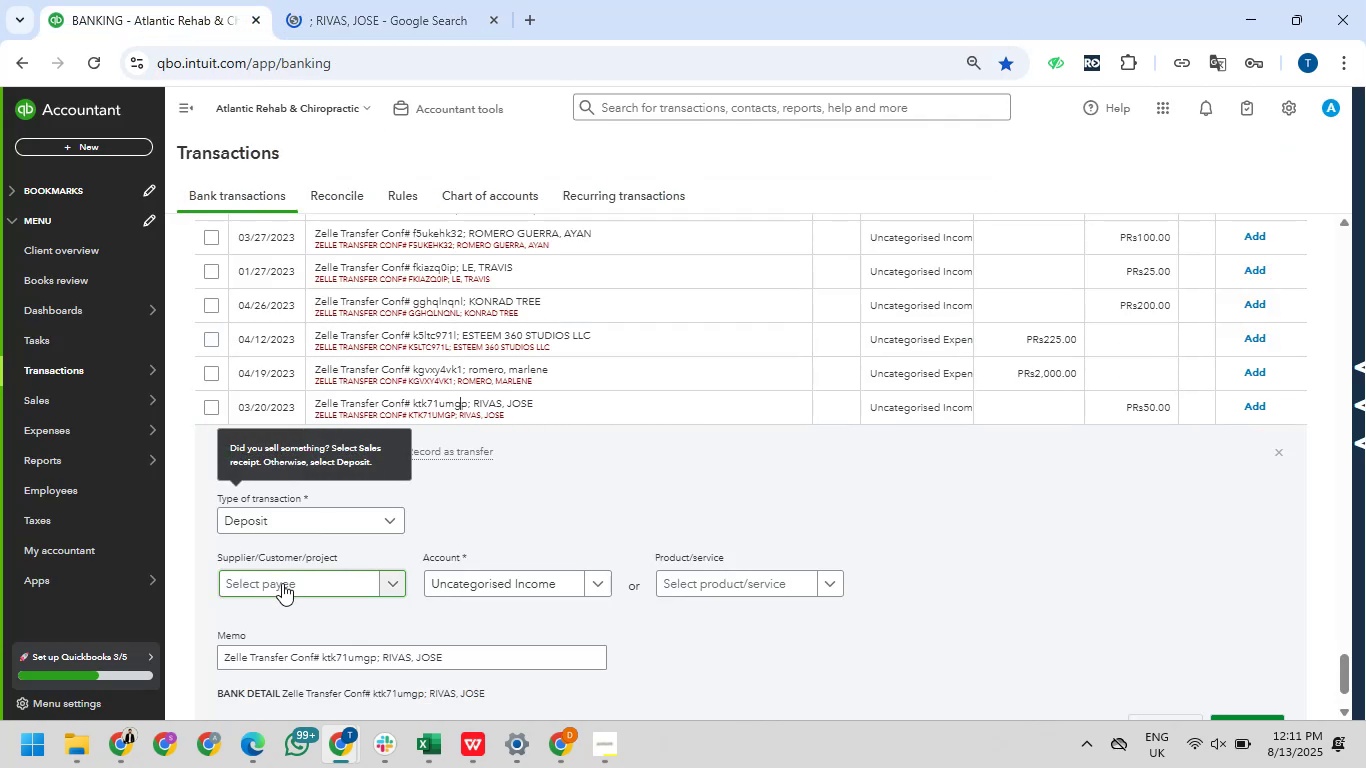 
key(Control+V)
 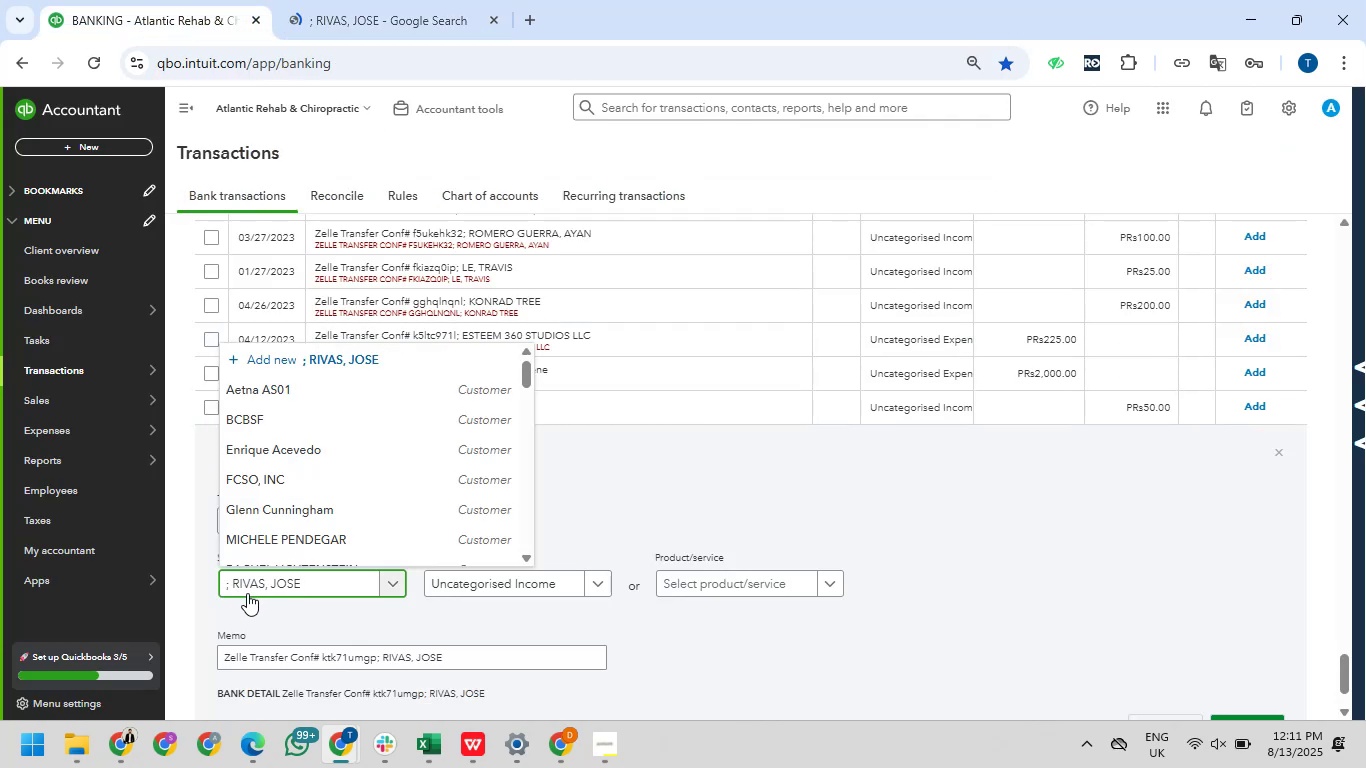 
left_click([235, 584])
 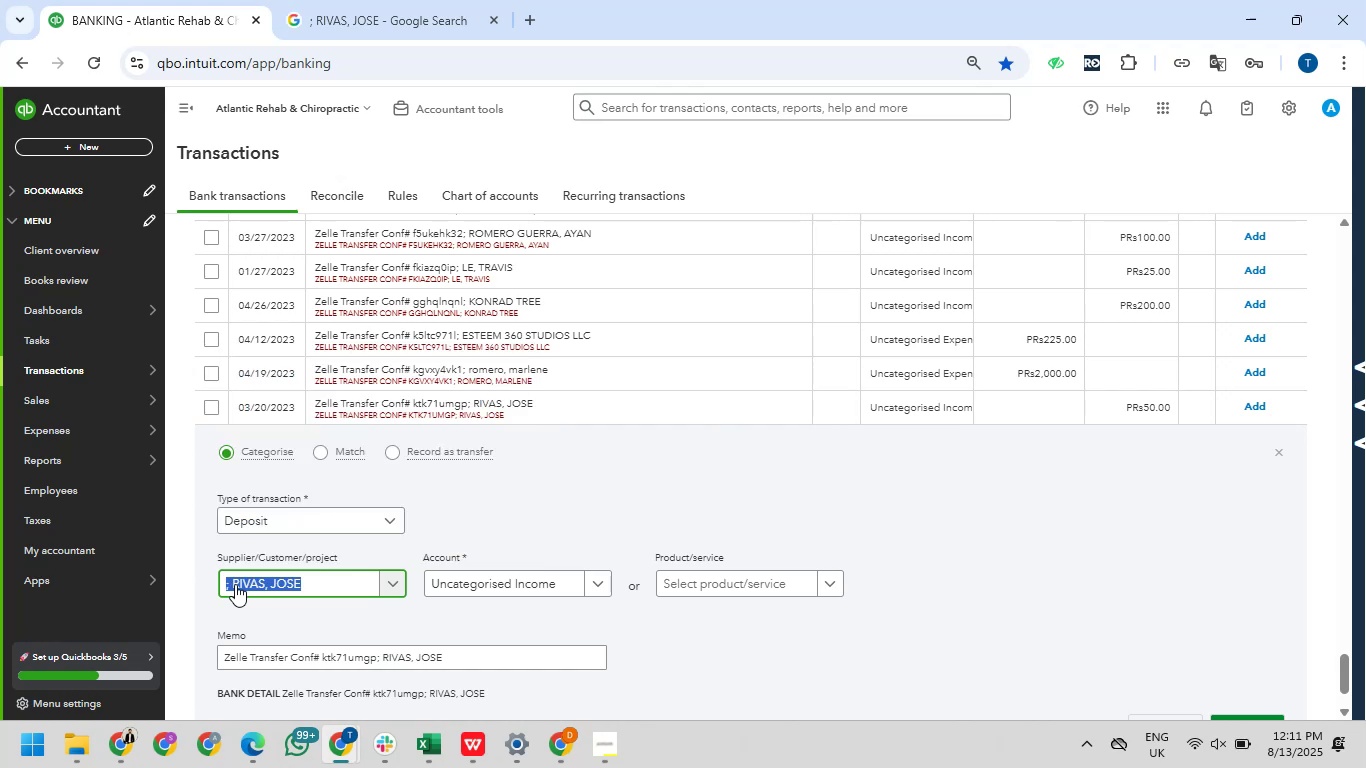 
left_click([235, 584])
 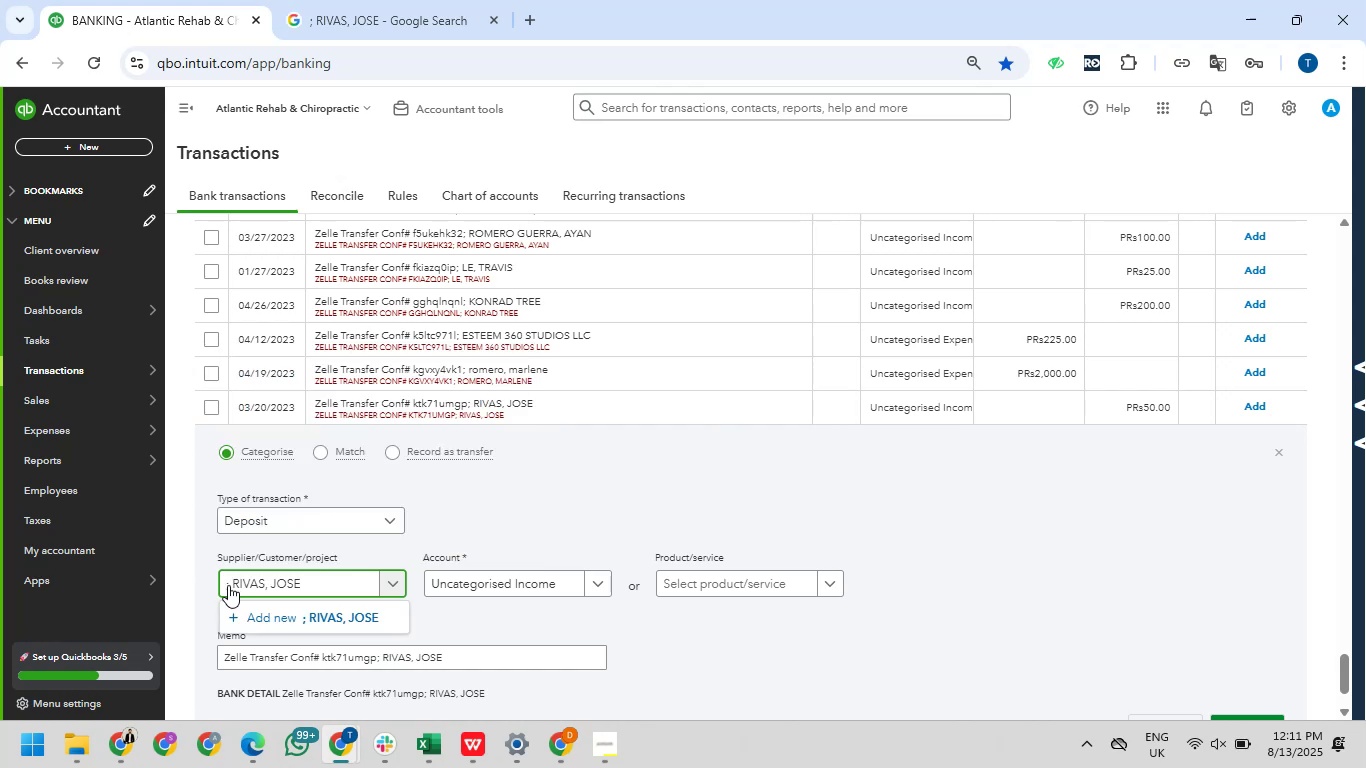 
key(Backspace)
 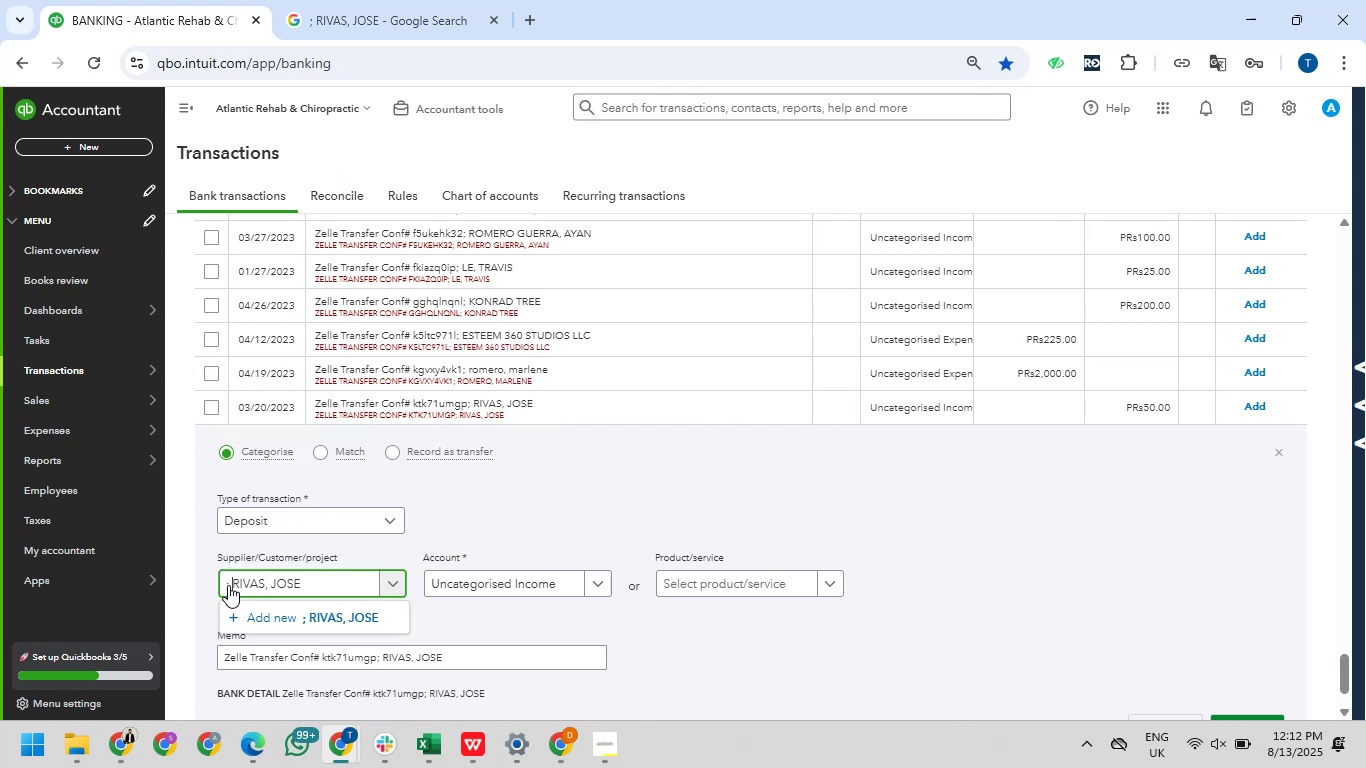 
key(Backspace)
 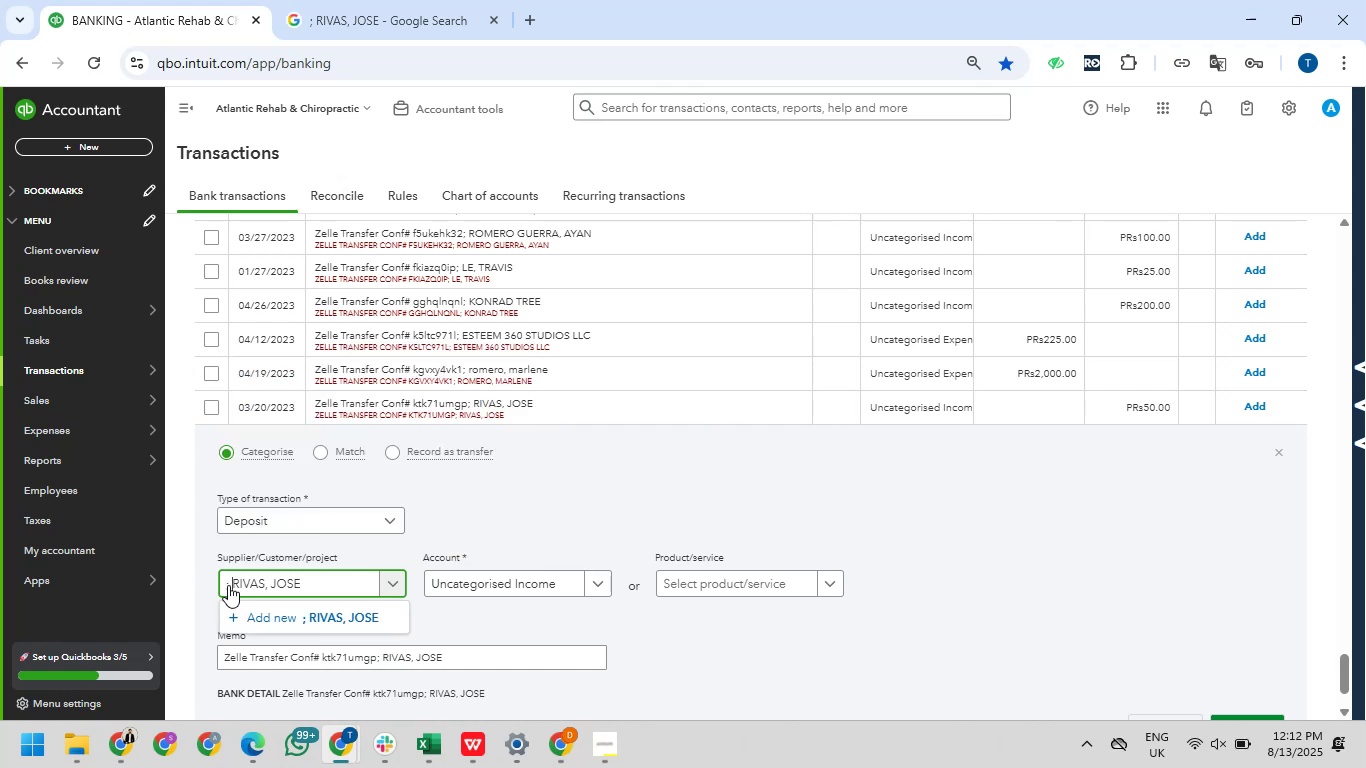 
key(Backspace)
 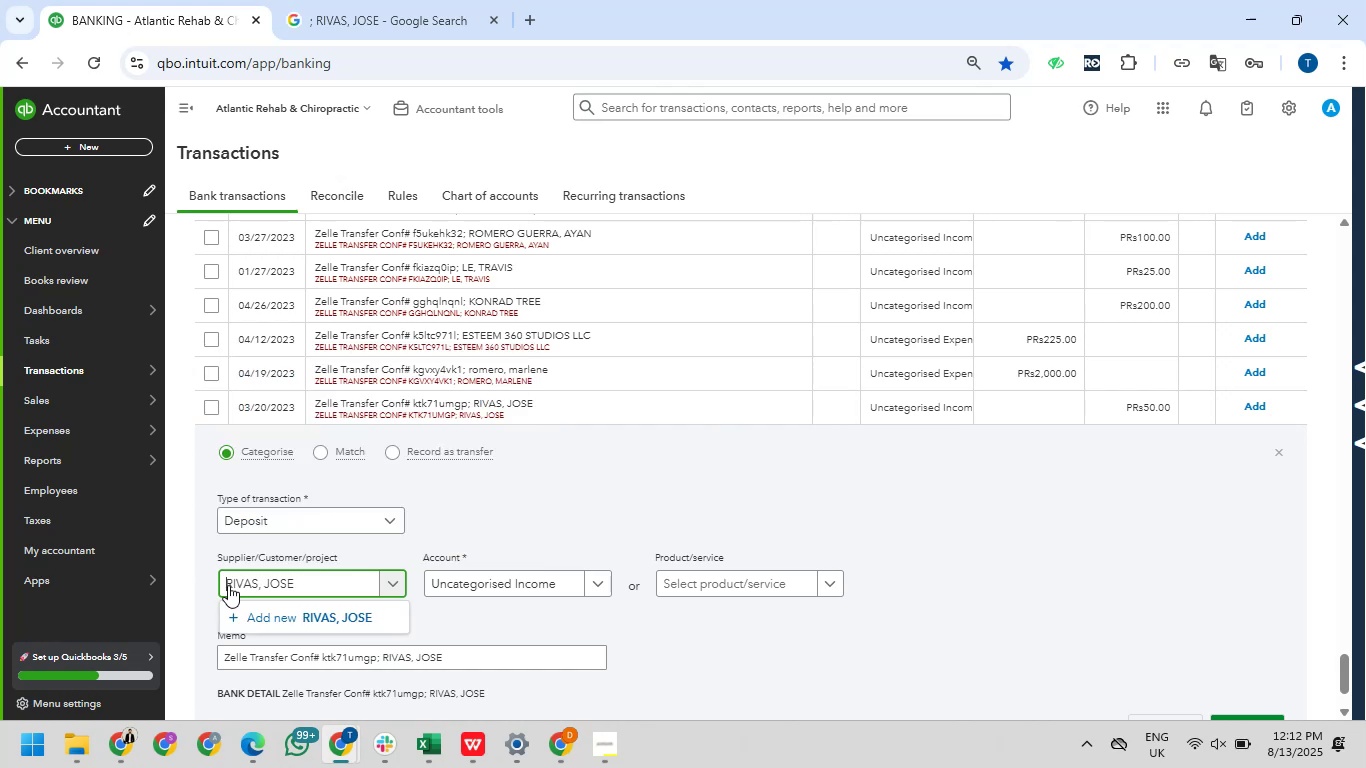 
key(Backspace)
 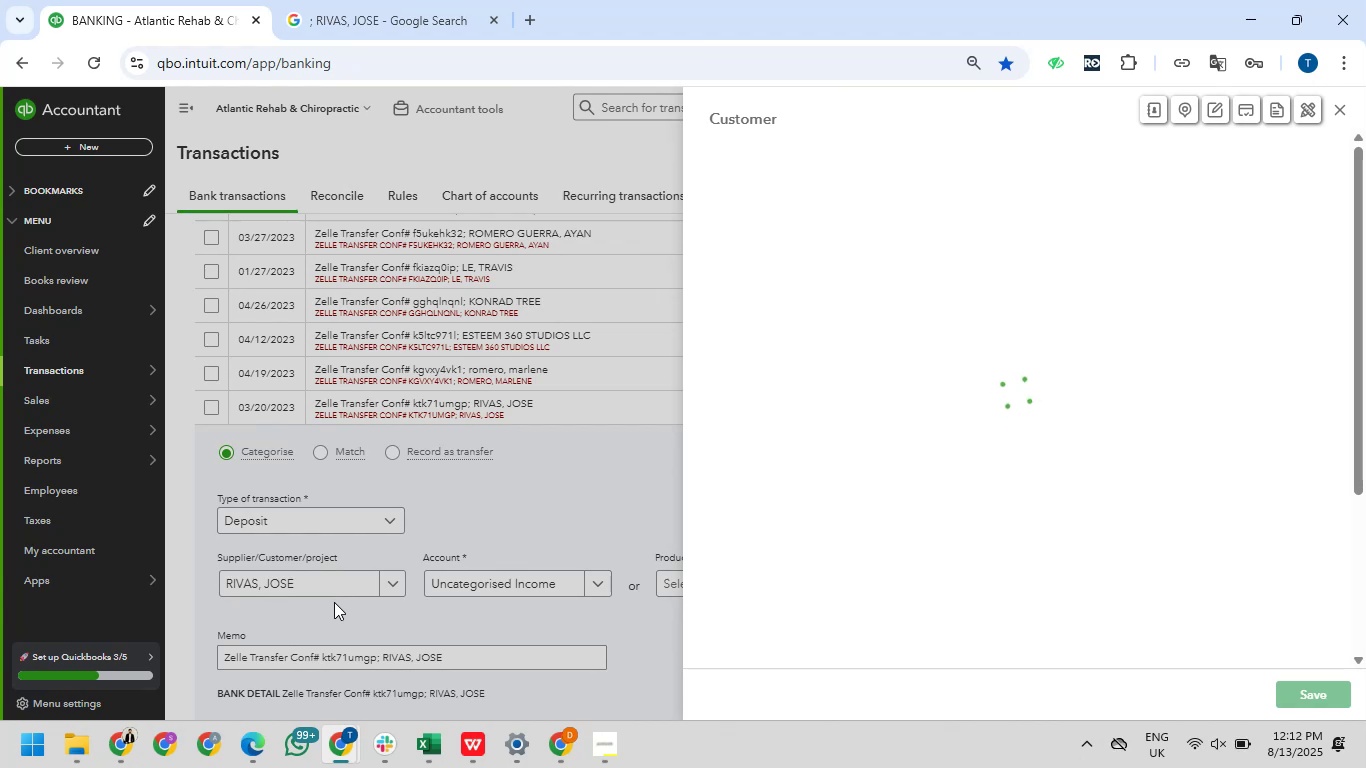 
wait(13.89)
 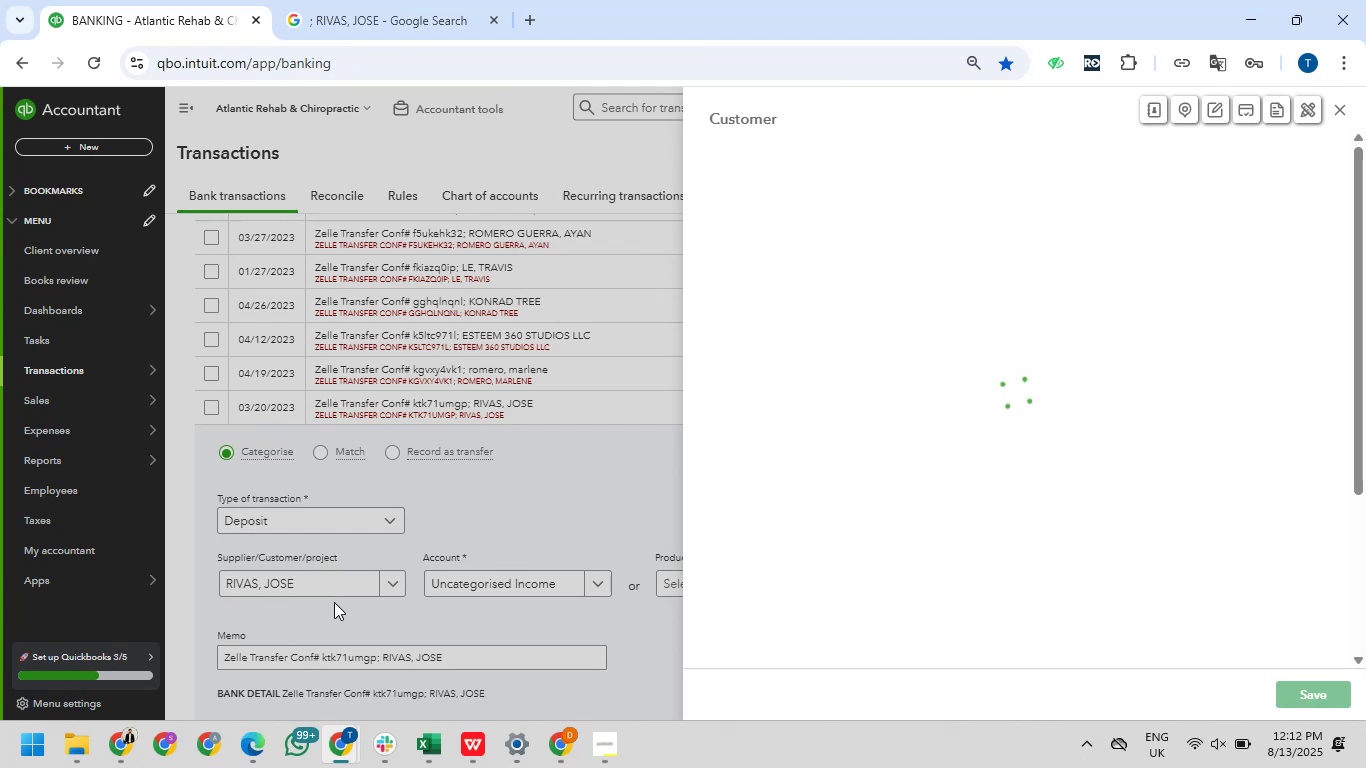 
left_click([1308, 697])
 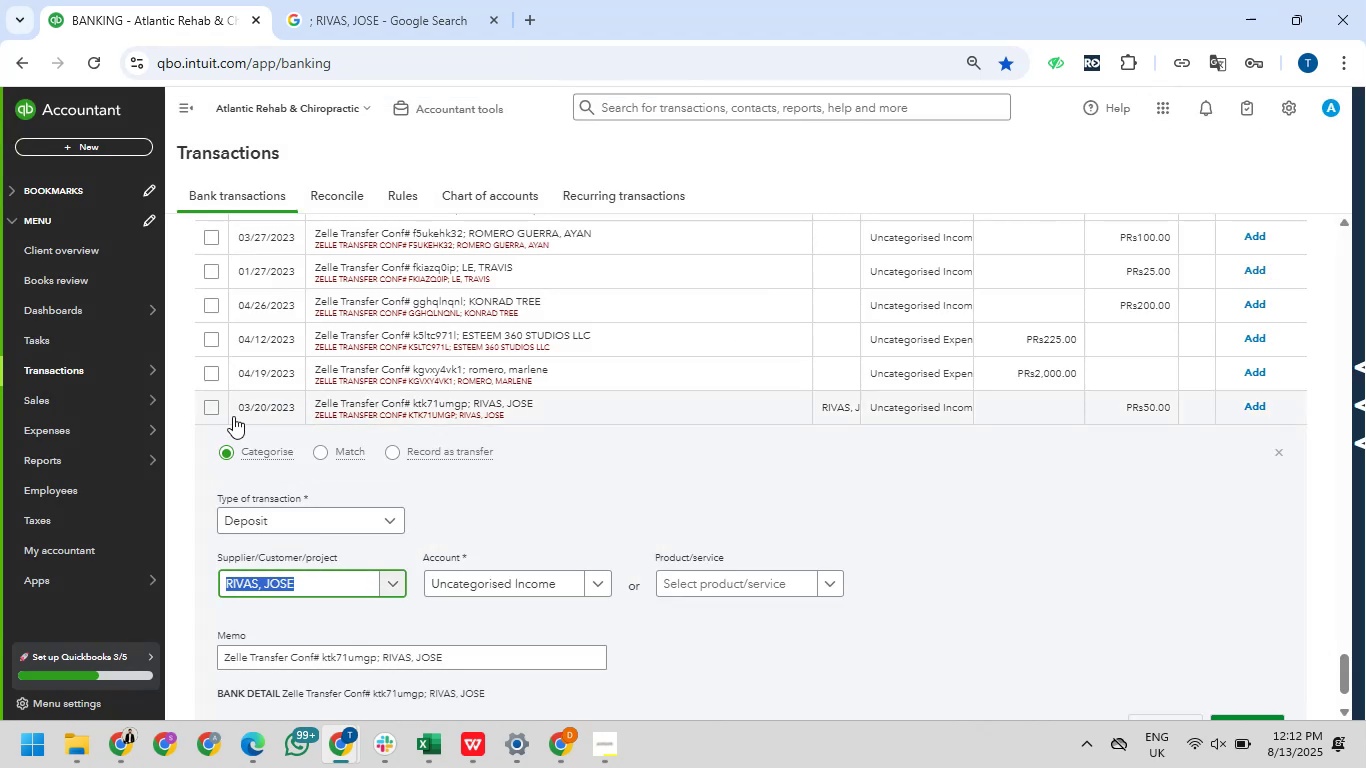 
wait(11.01)
 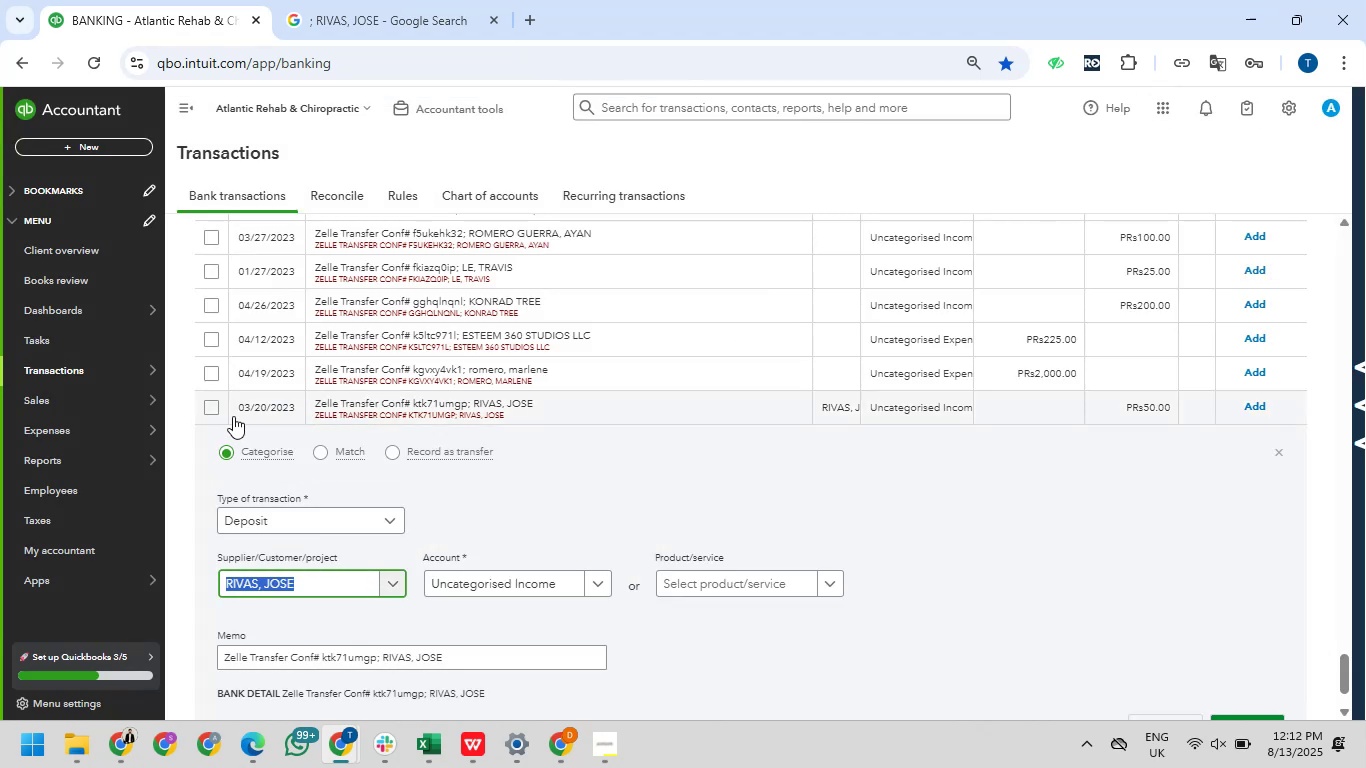 
left_click([534, 583])
 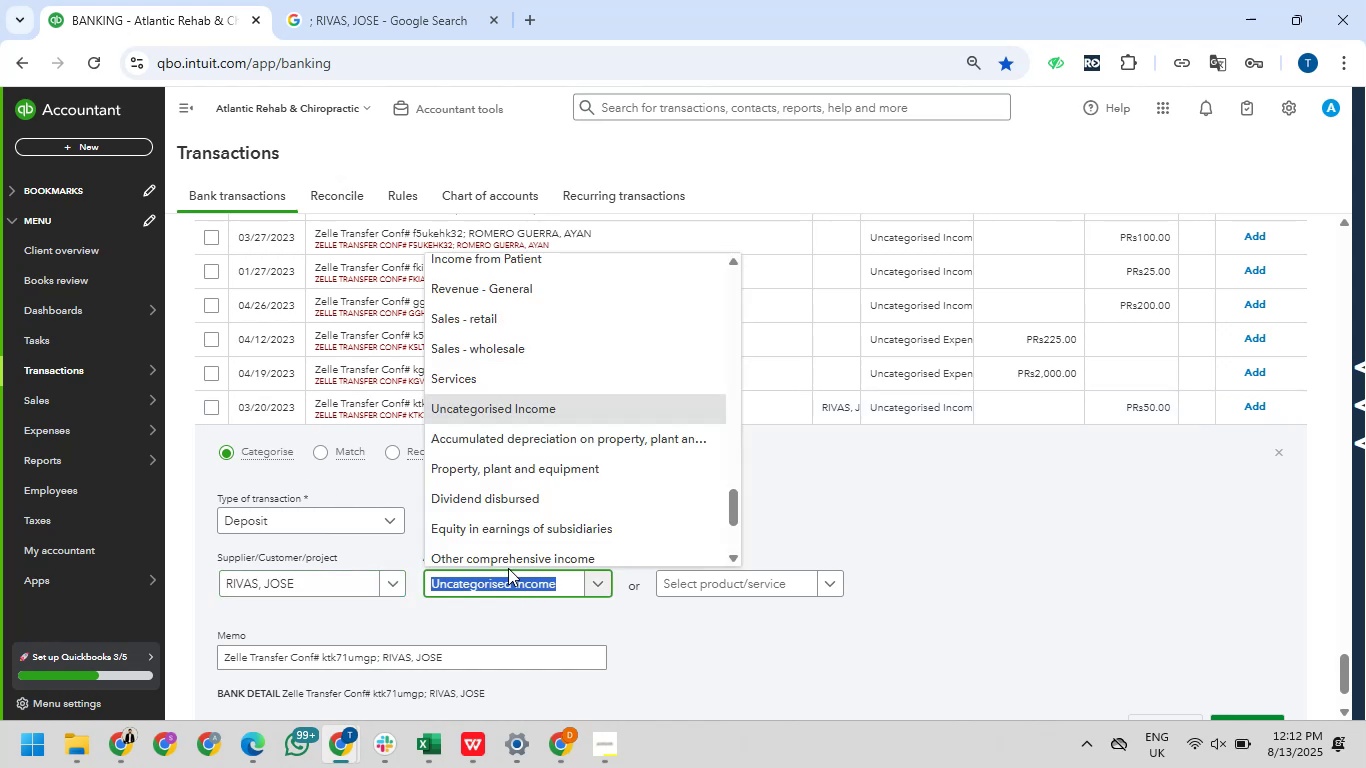 
type(income)
 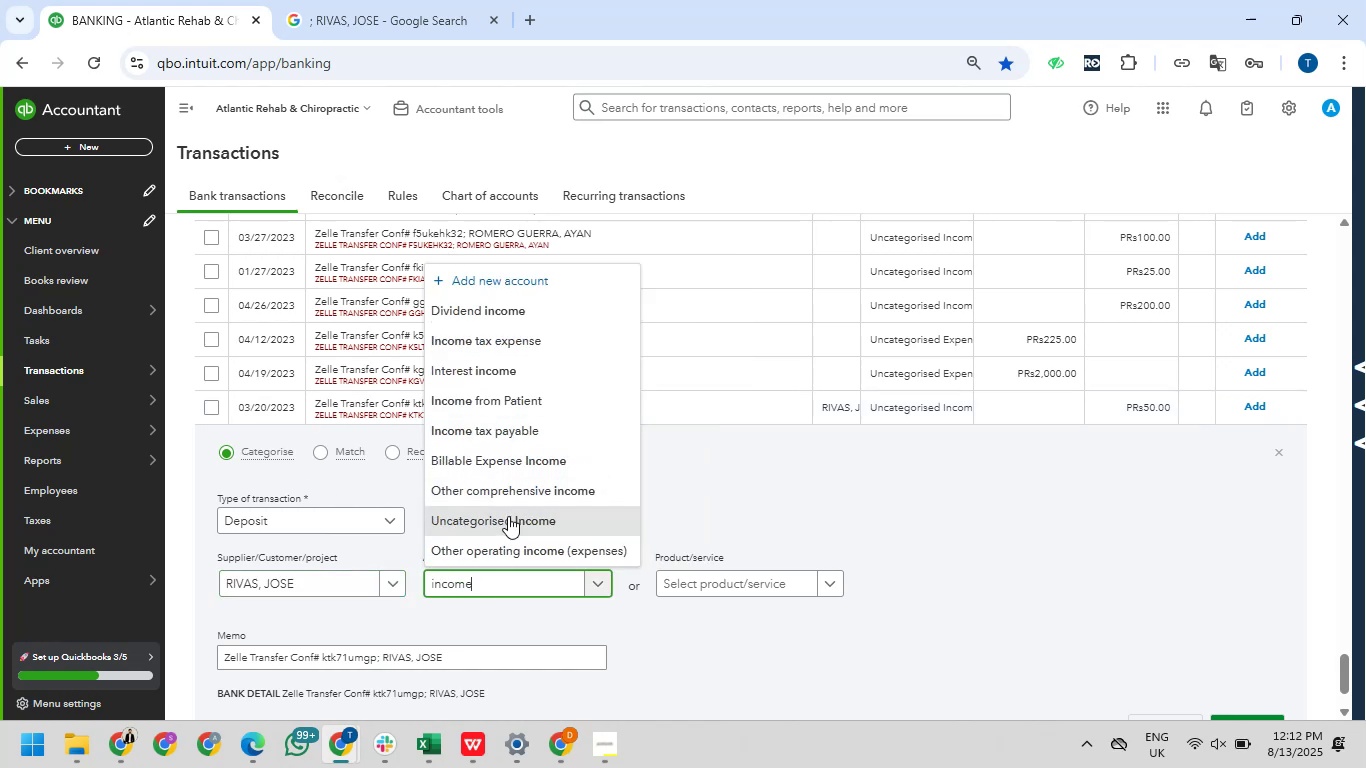 
left_click([509, 590])
 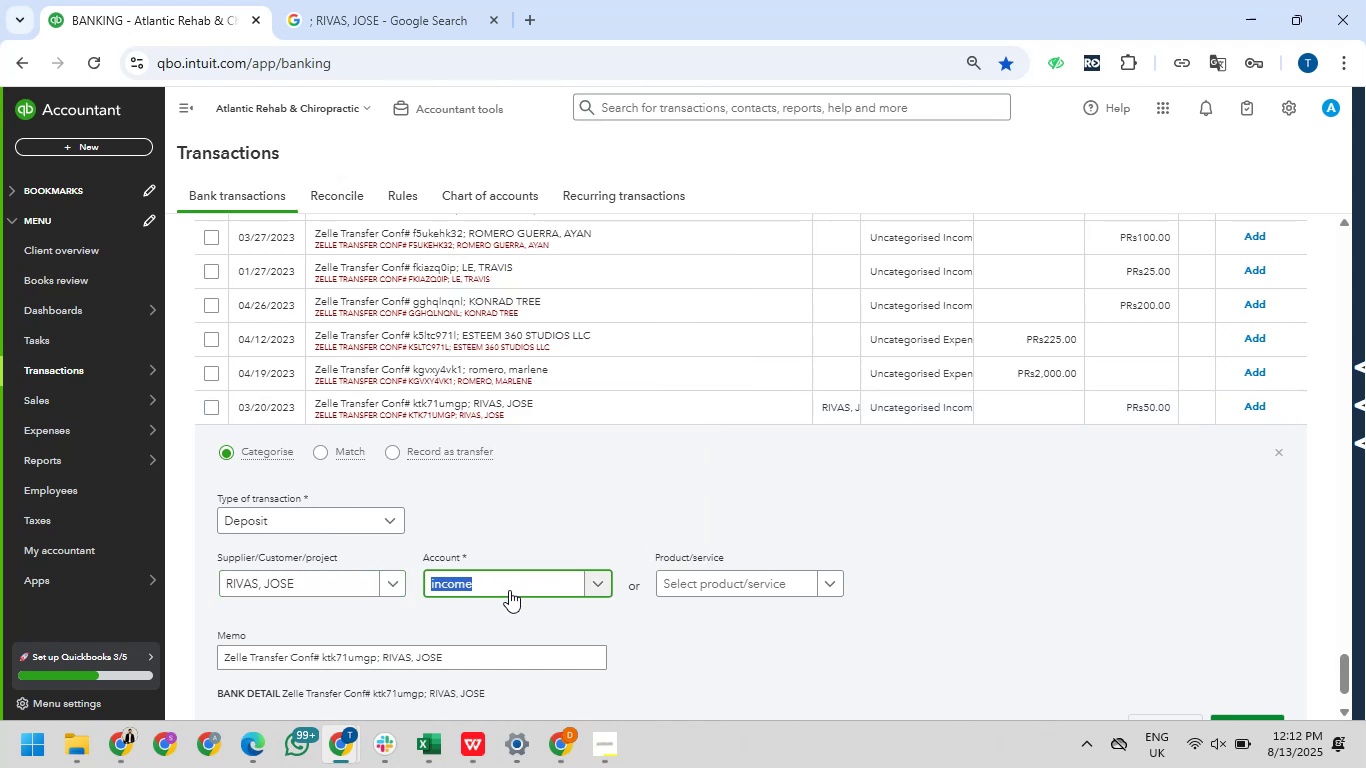 
left_click([509, 590])
 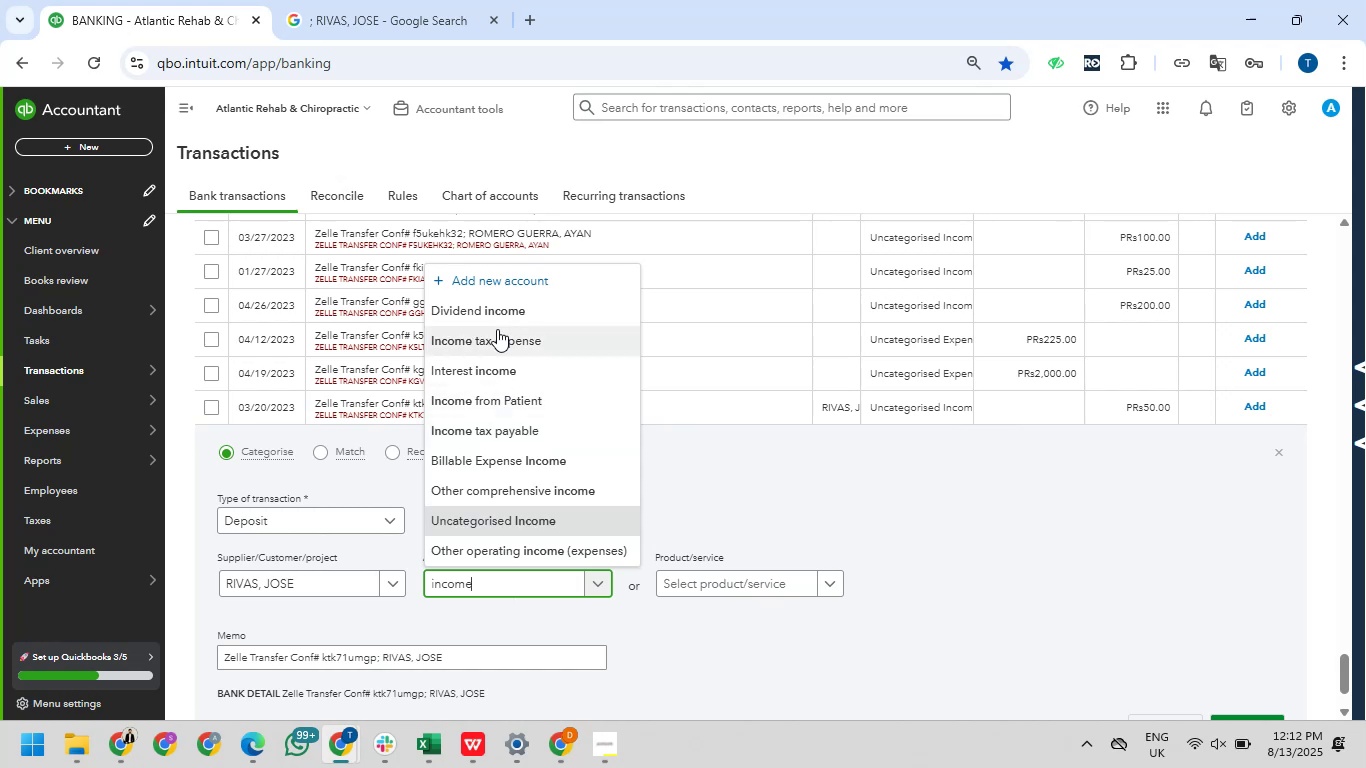 
left_click([505, 396])
 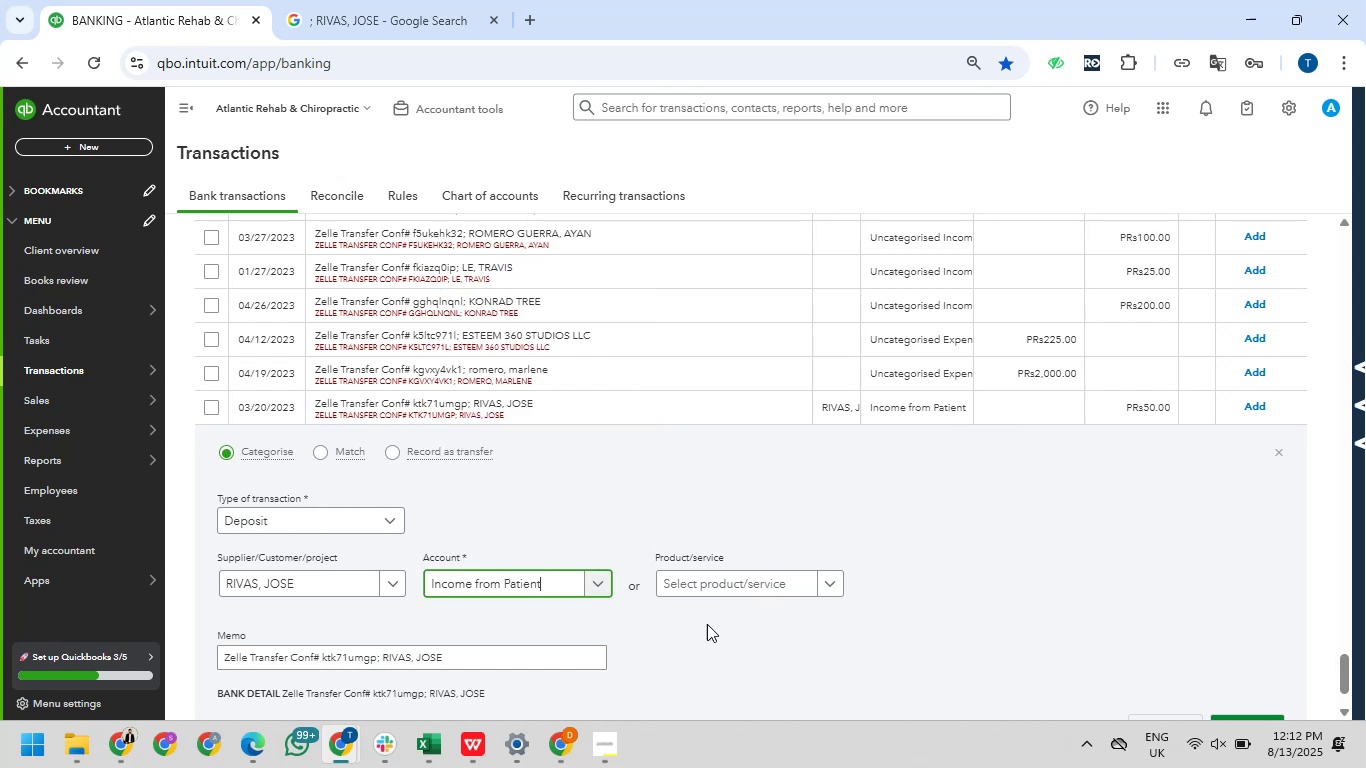 
left_click([928, 646])
 